 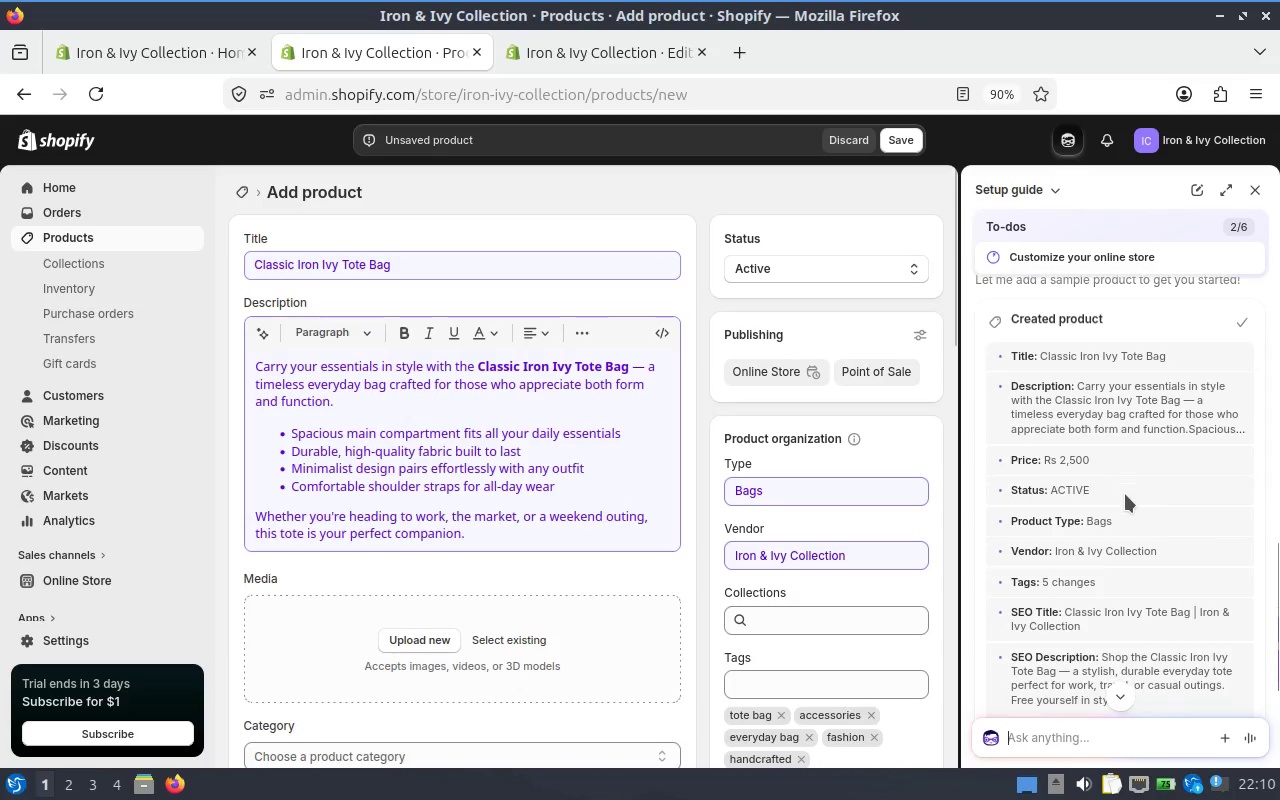 
scroll: coordinate [1065, 524], scroll_direction: down, amount: 8.0
 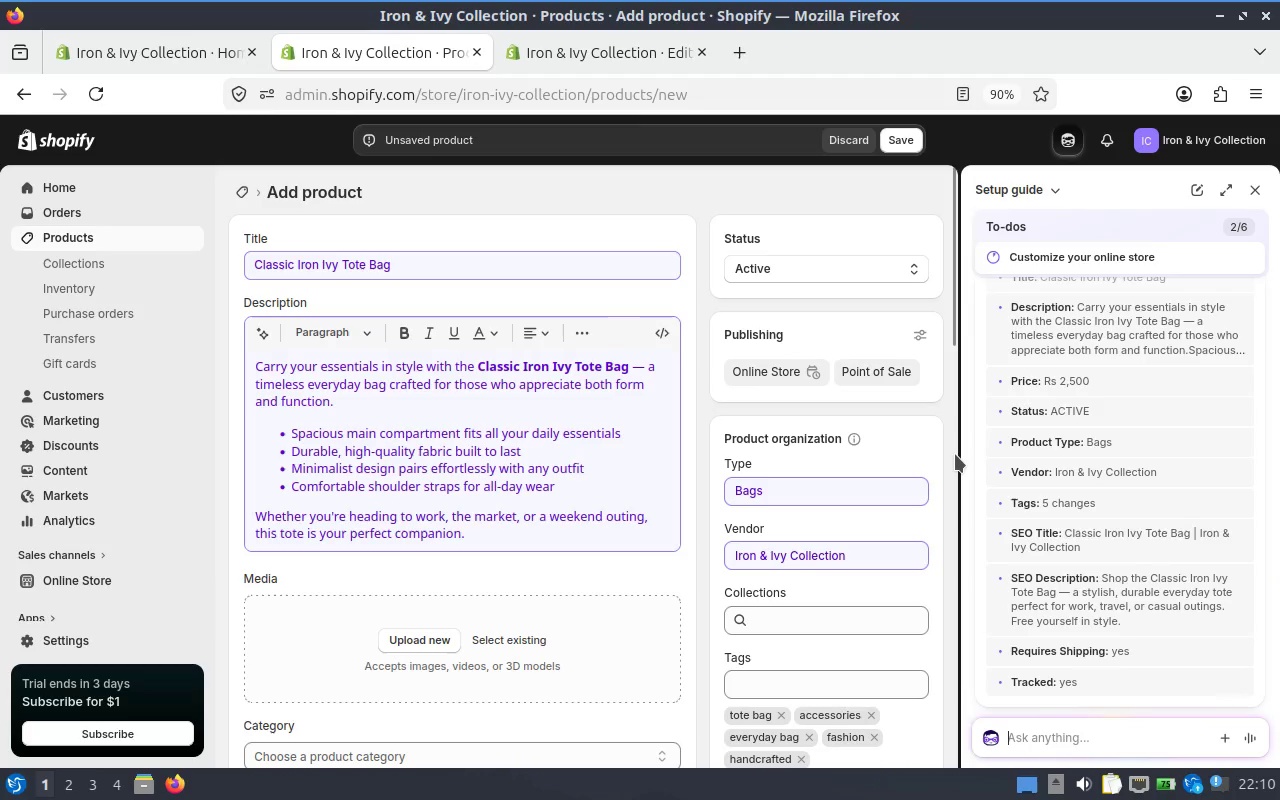 
wait(13.55)
 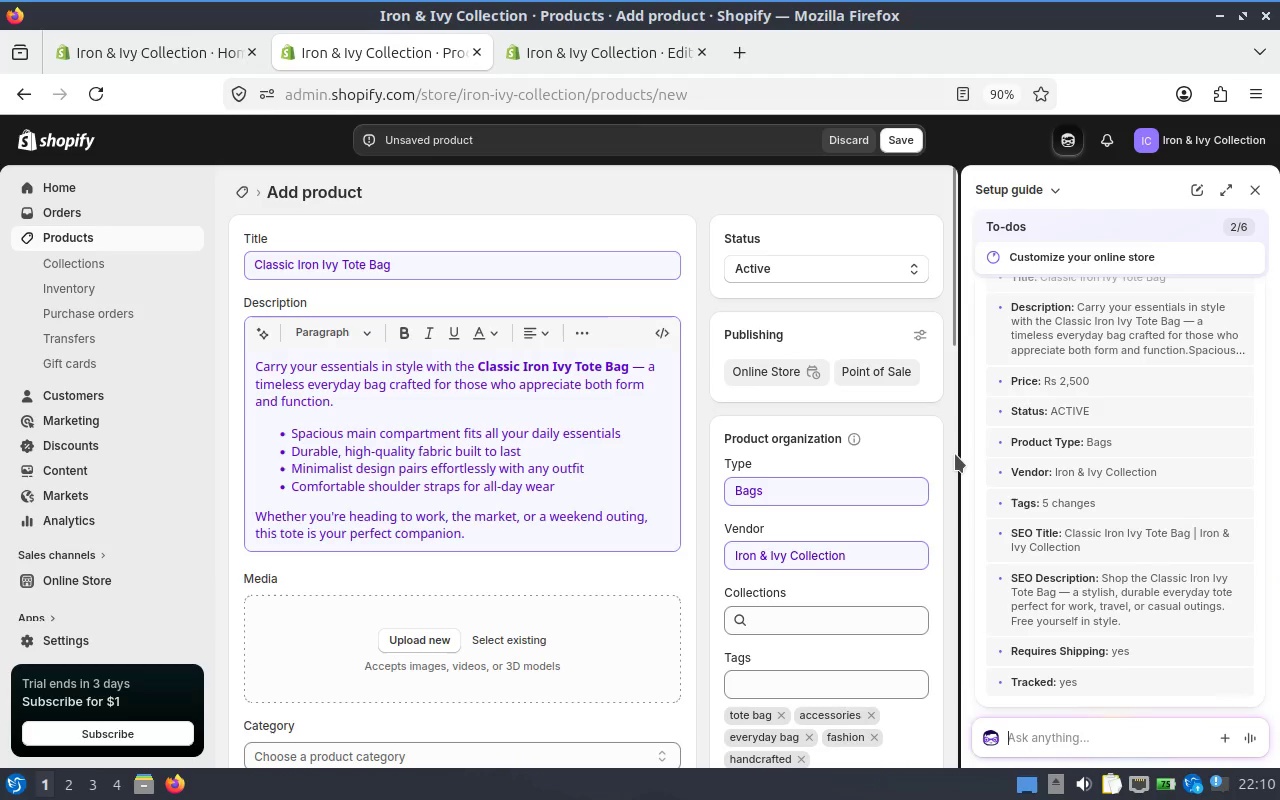 
scroll: coordinate [1102, 517], scroll_direction: down, amount: 2.0
 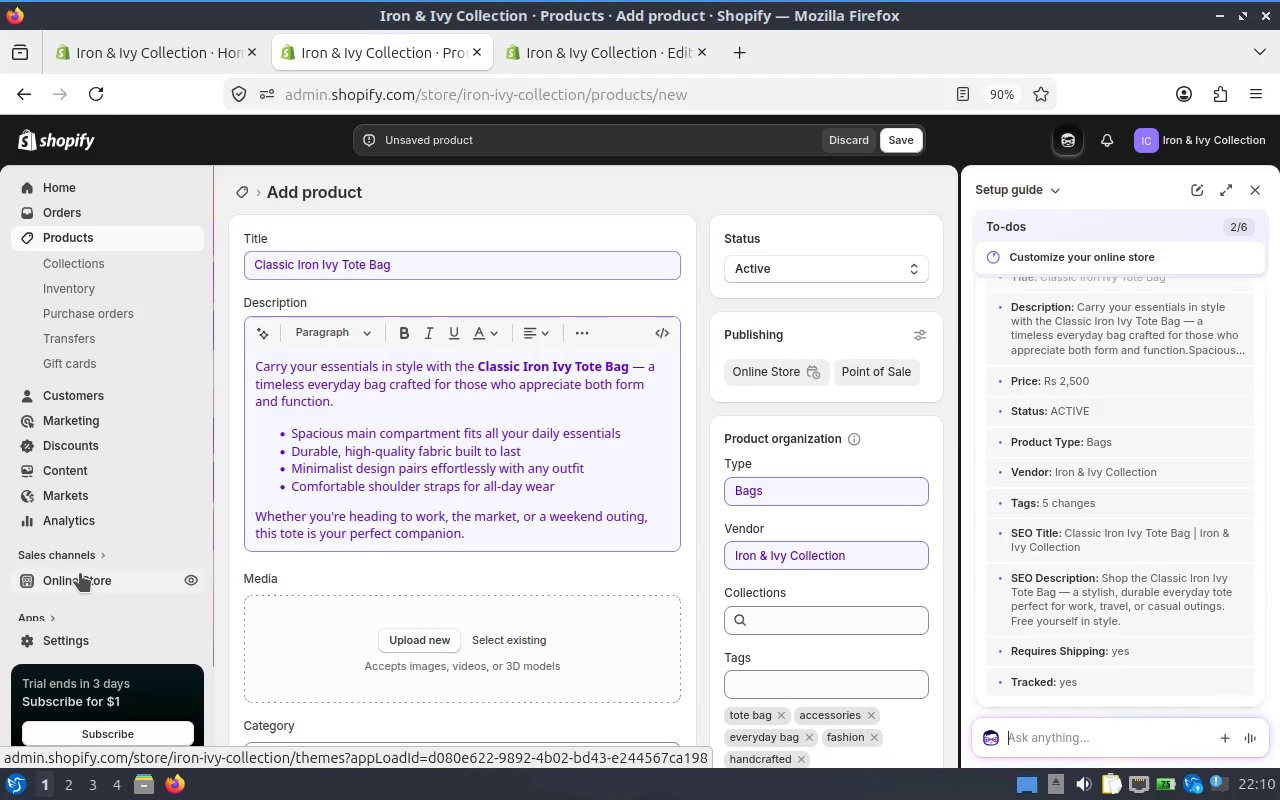 
left_click([80, 573])
 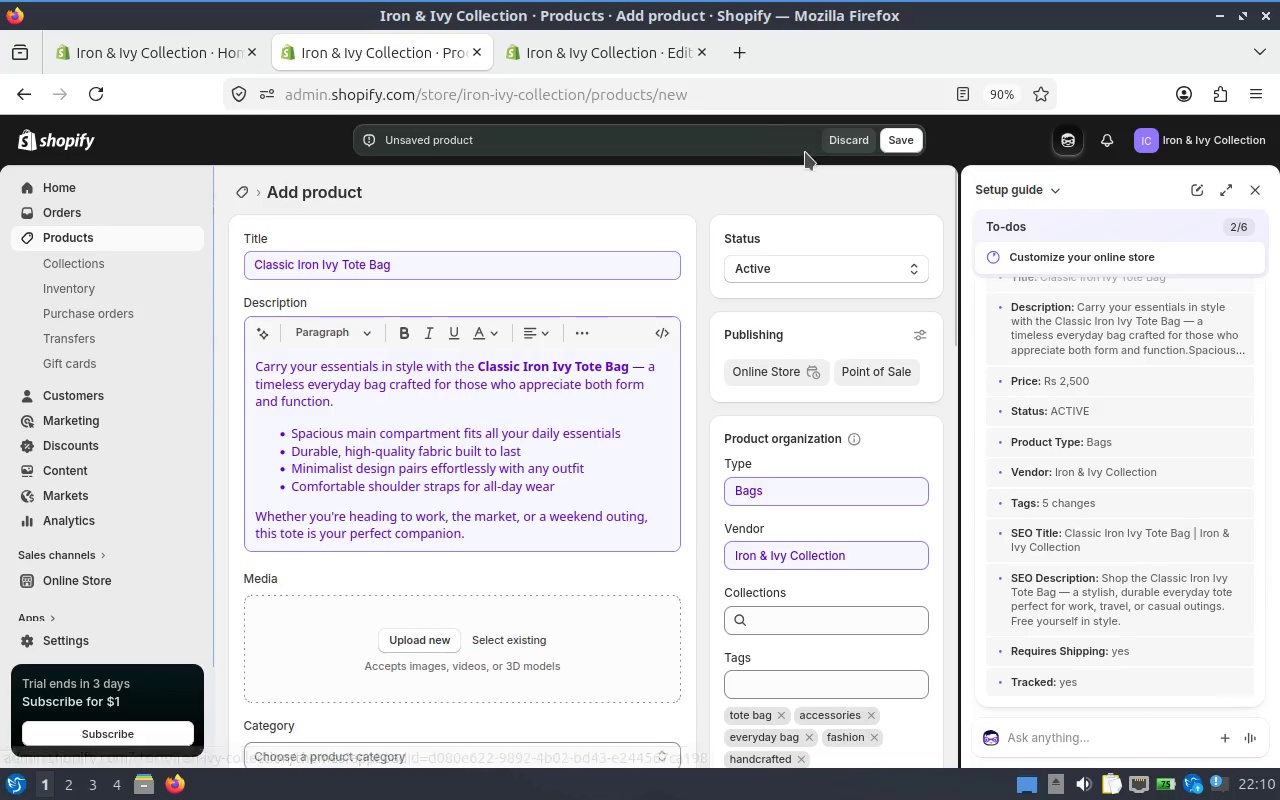 
left_click([895, 140])
 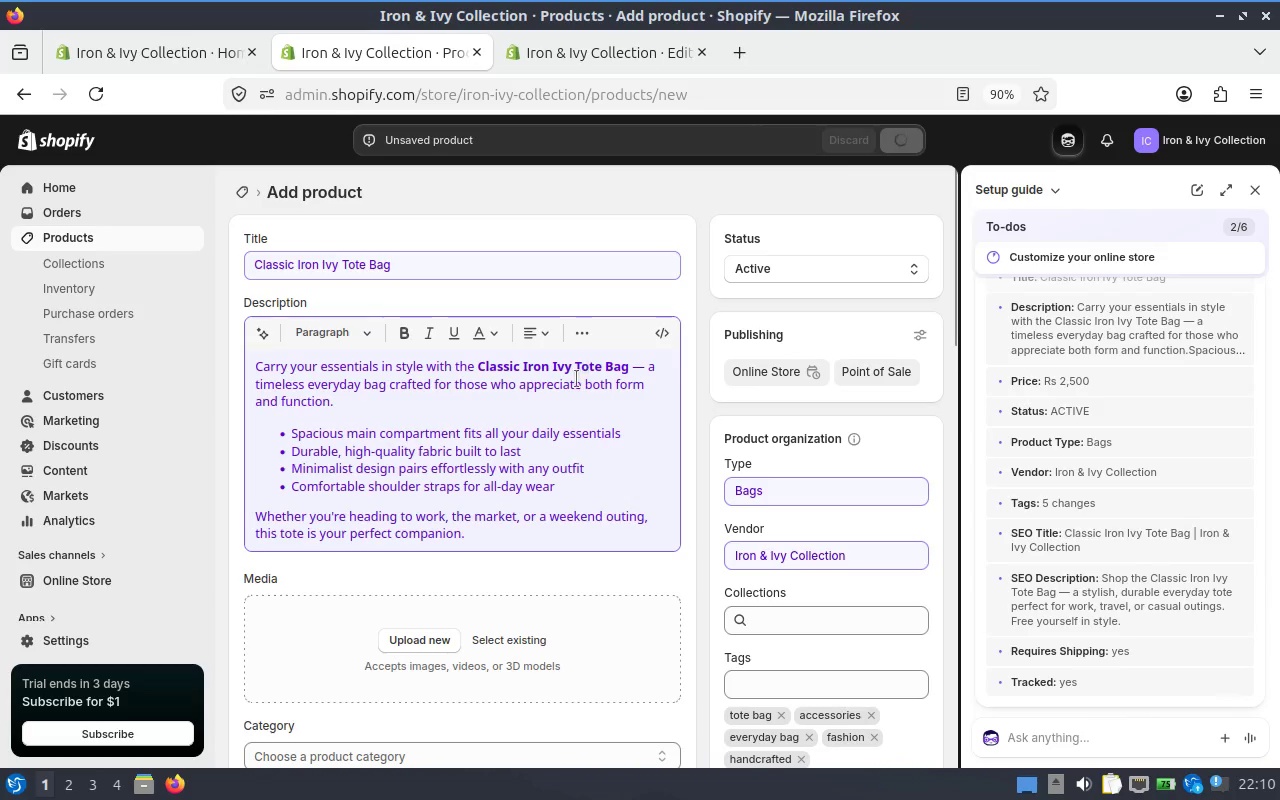 
scroll: coordinate [570, 399], scroll_direction: down, amount: 3.0
 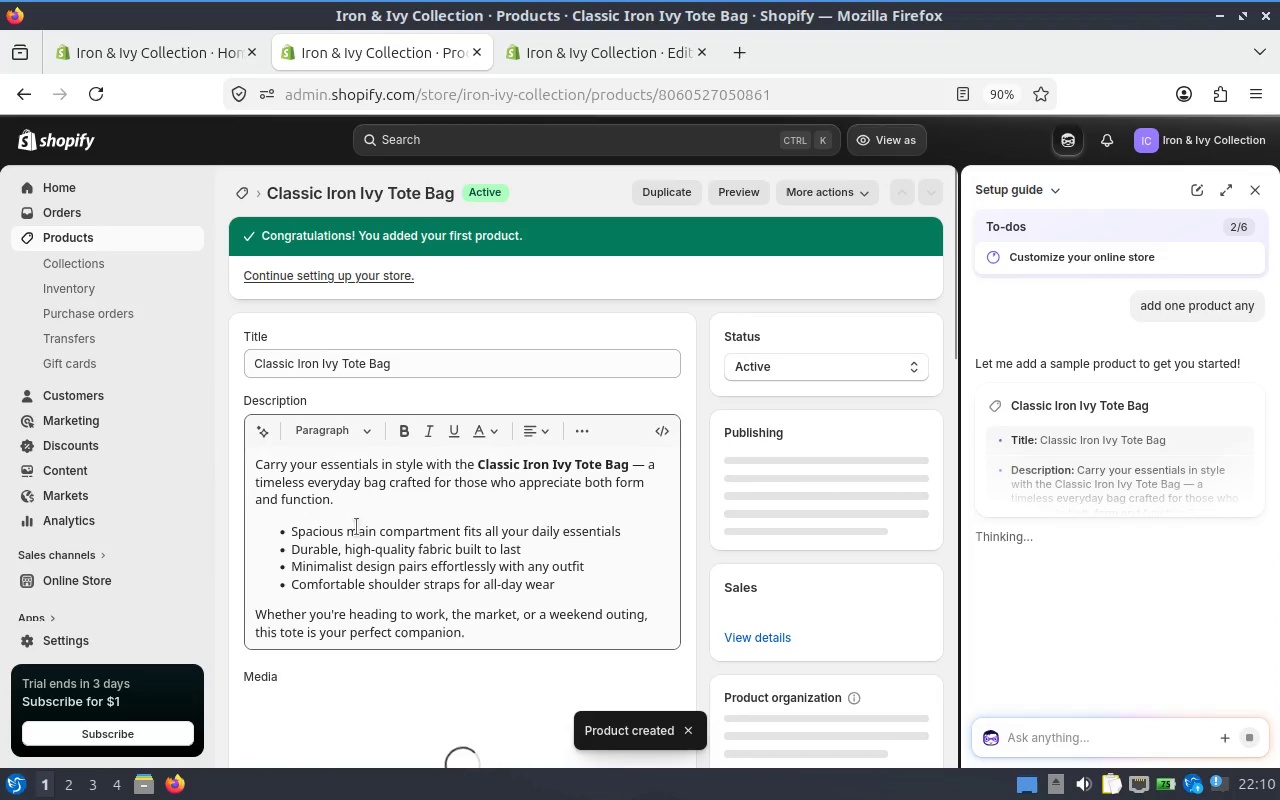 
wait(9.09)
 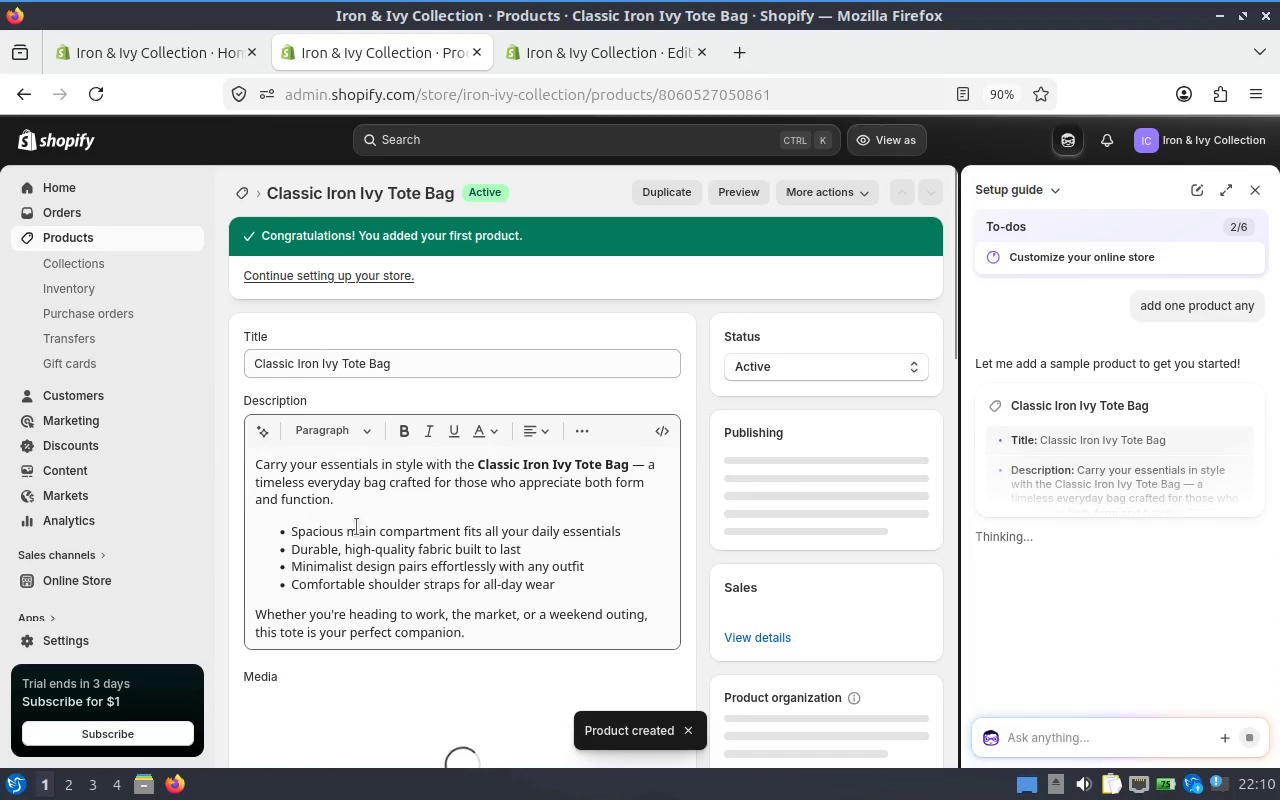 
scroll: coordinate [541, 480], scroll_direction: down, amount: 5.0
 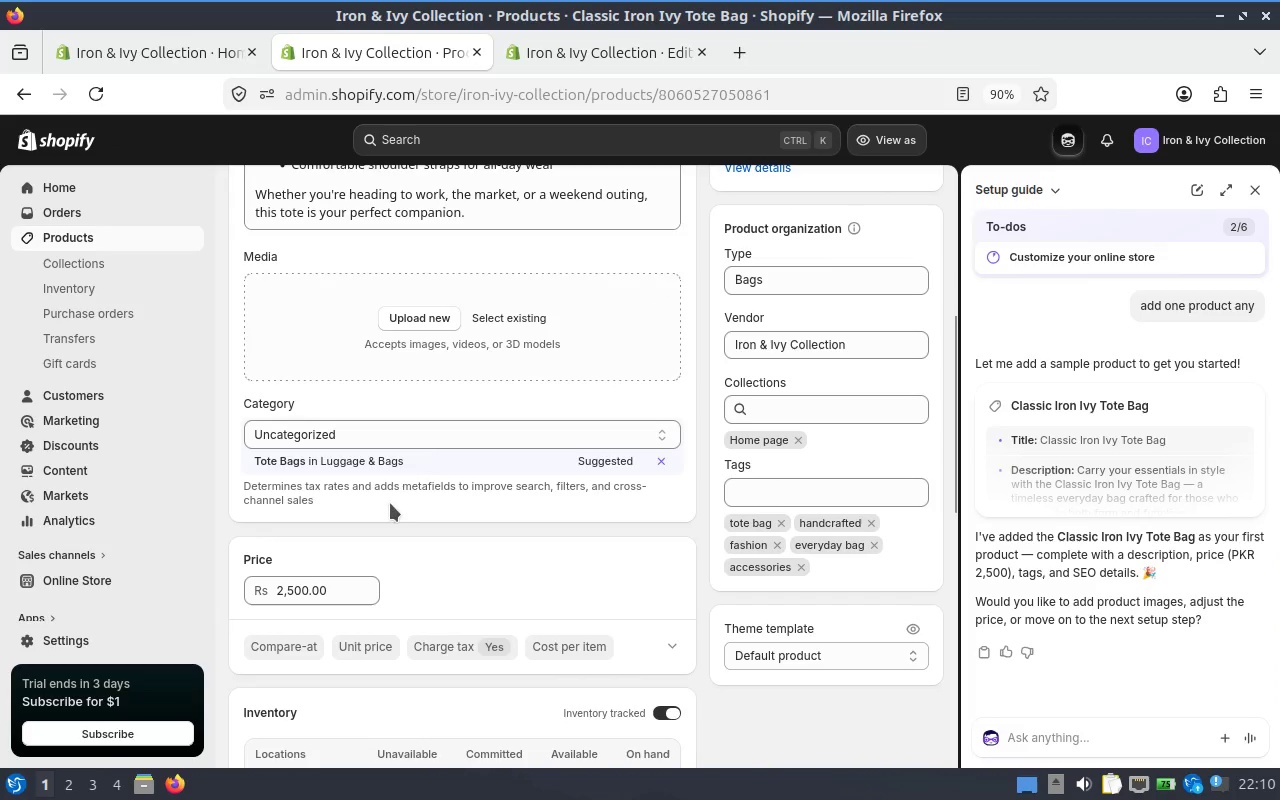 
scroll: coordinate [455, 442], scroll_direction: up, amount: 8.0
 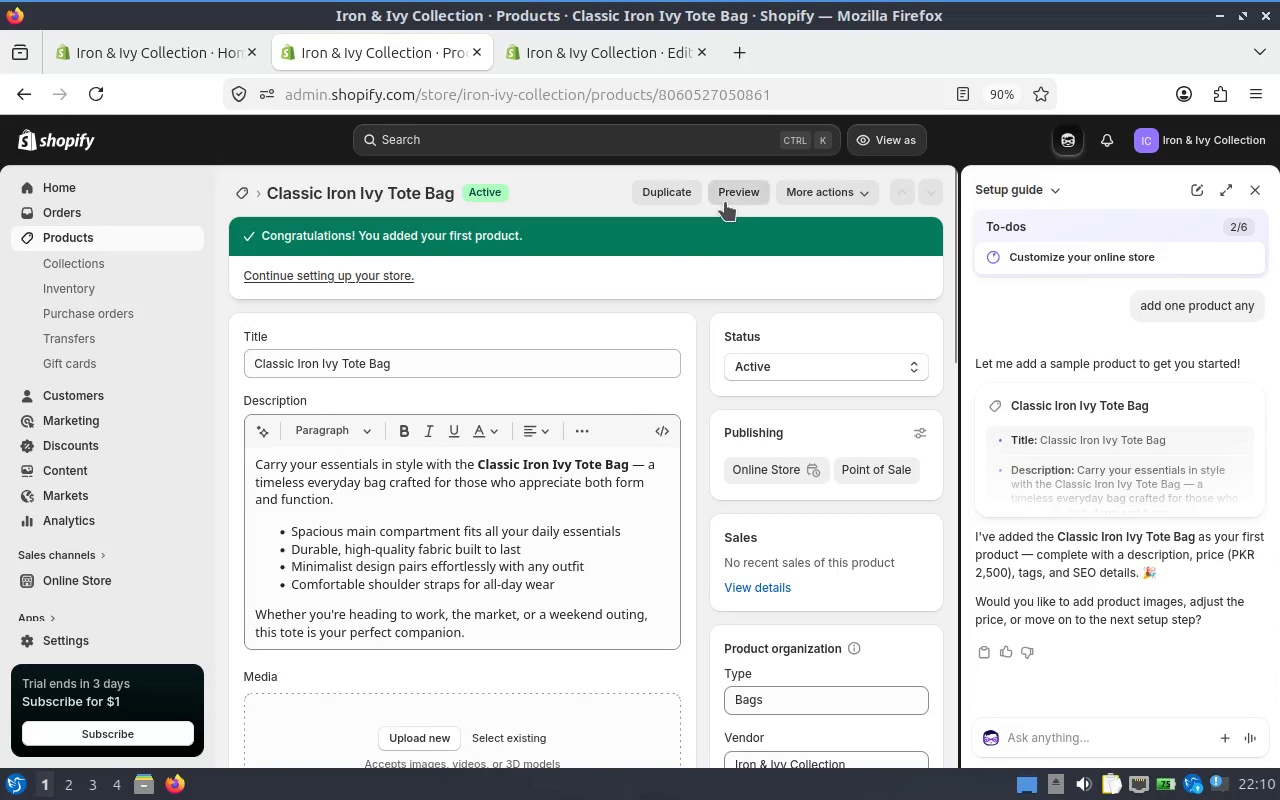 
left_click([727, 196])
 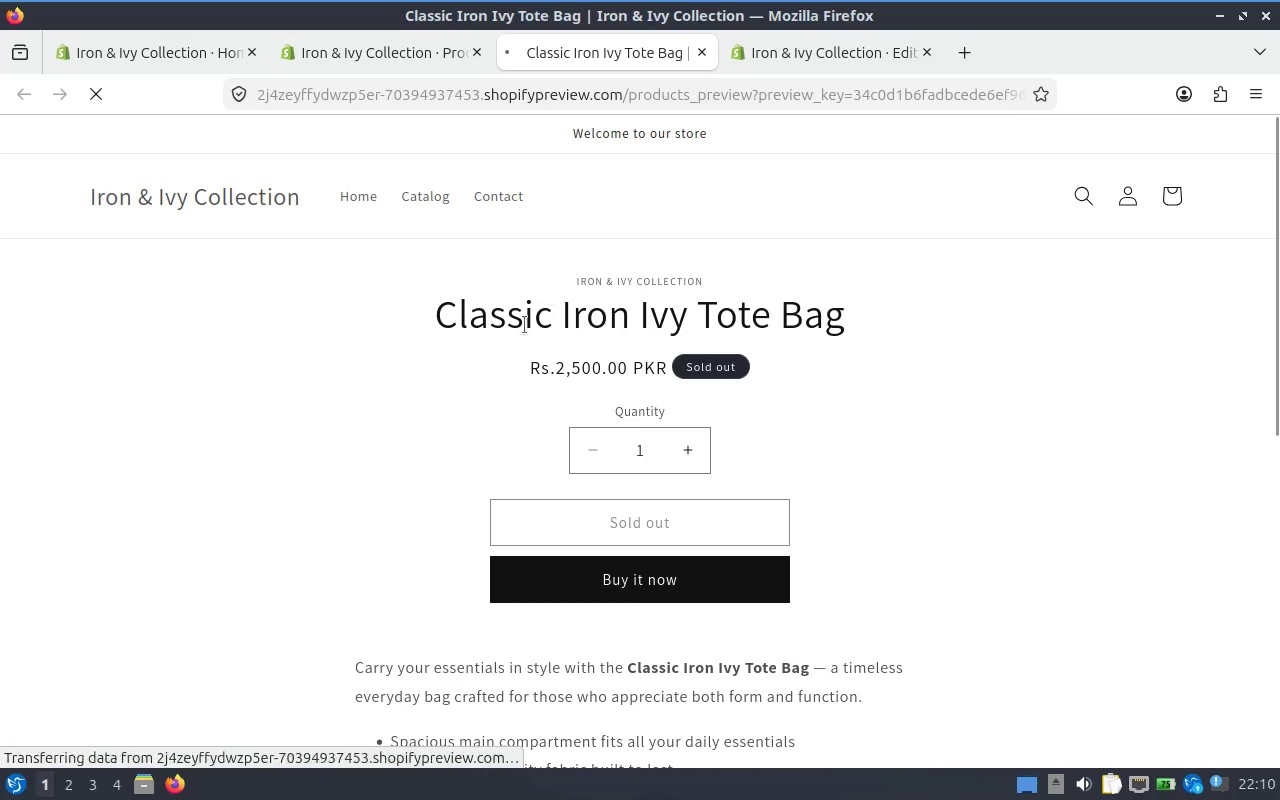 
wait(5.26)
 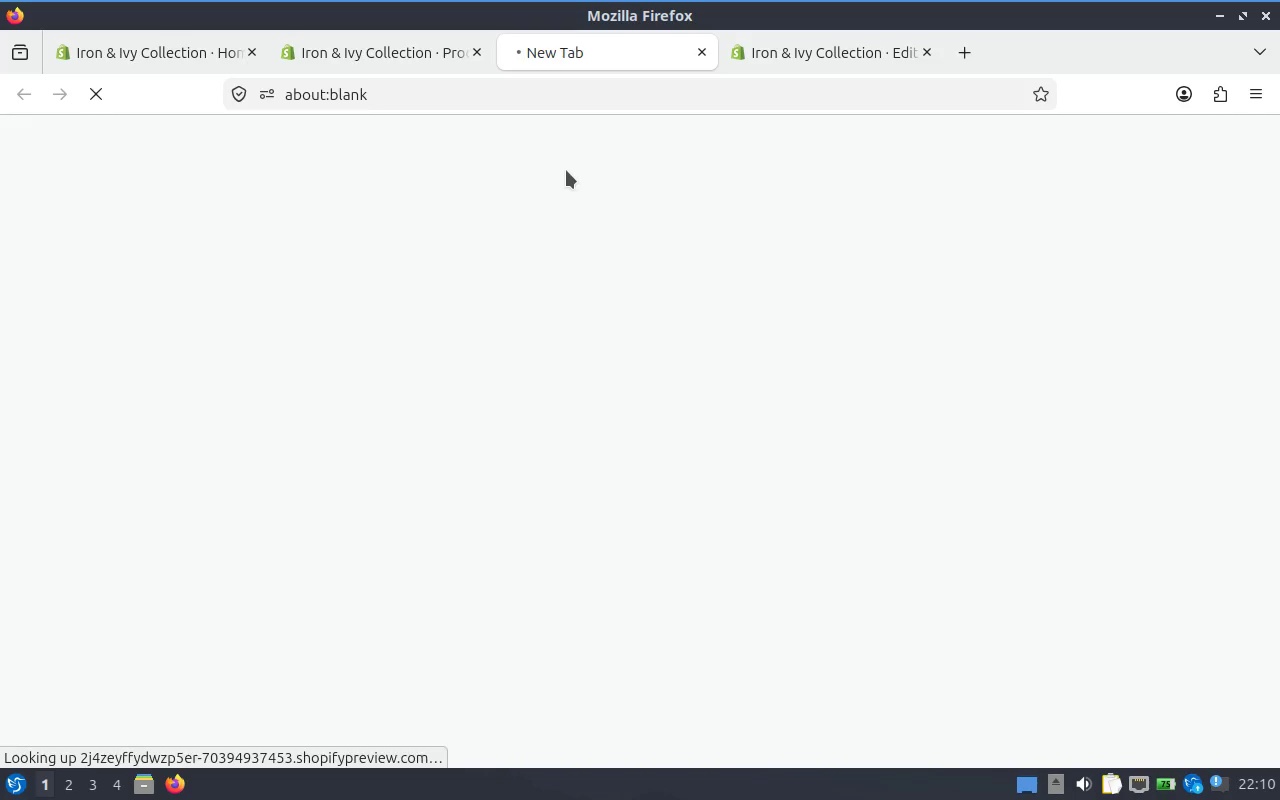 
scroll: coordinate [480, 323], scroll_direction: down, amount: 3.0
 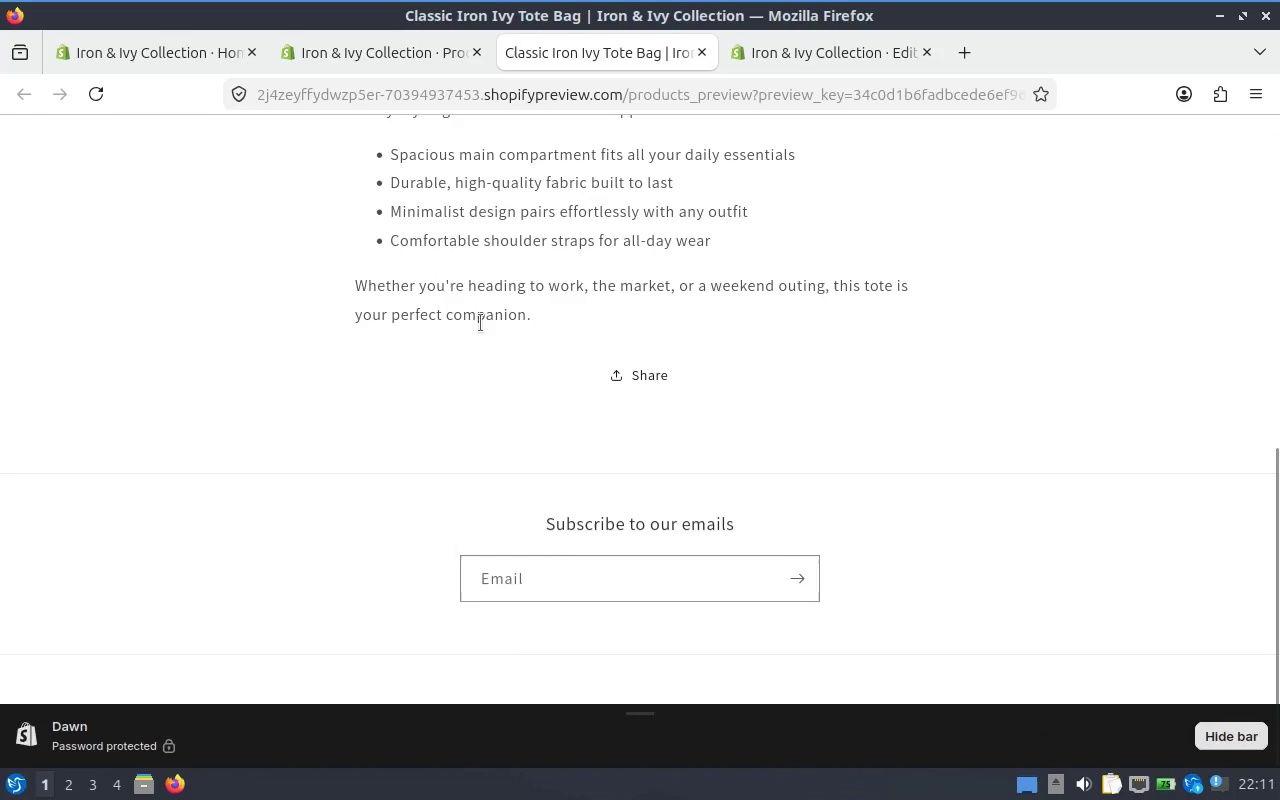 
scroll: coordinate [480, 324], scroll_direction: up, amount: 3.0
 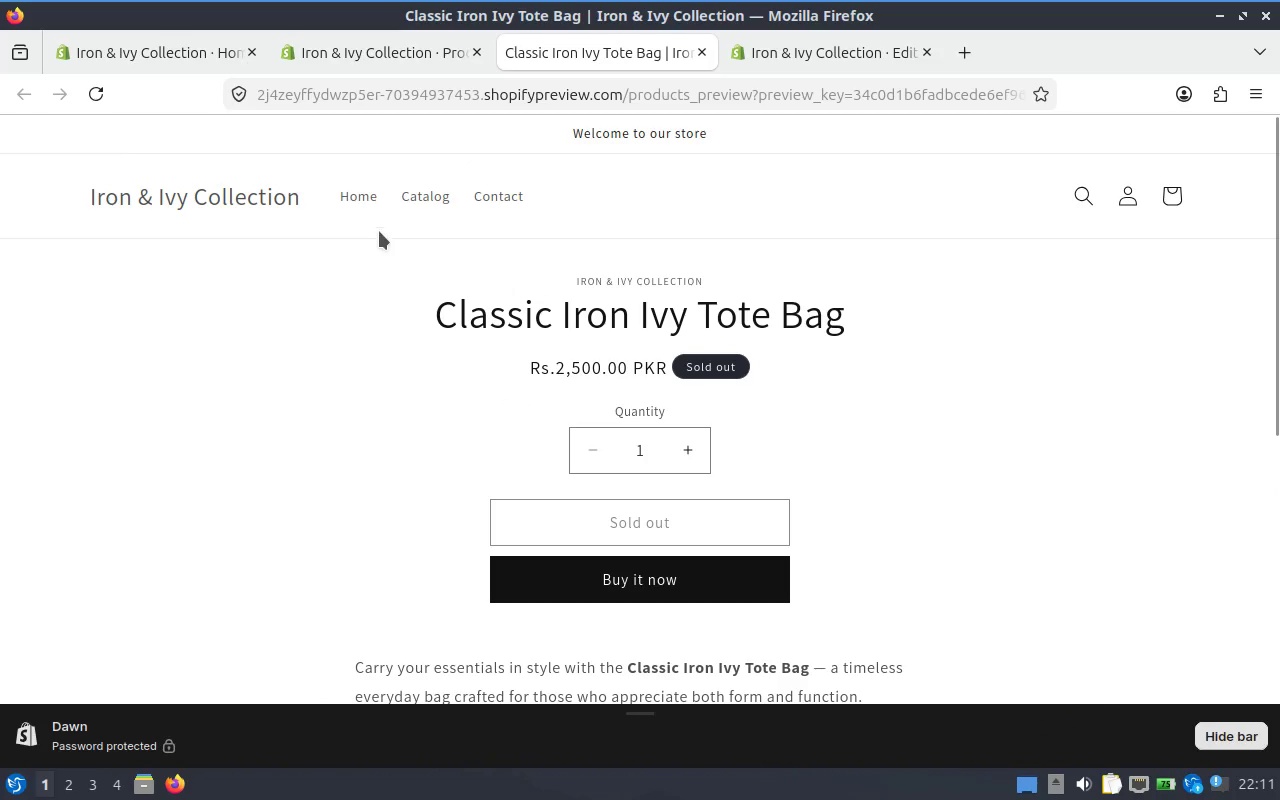 
left_click([242, 199])
 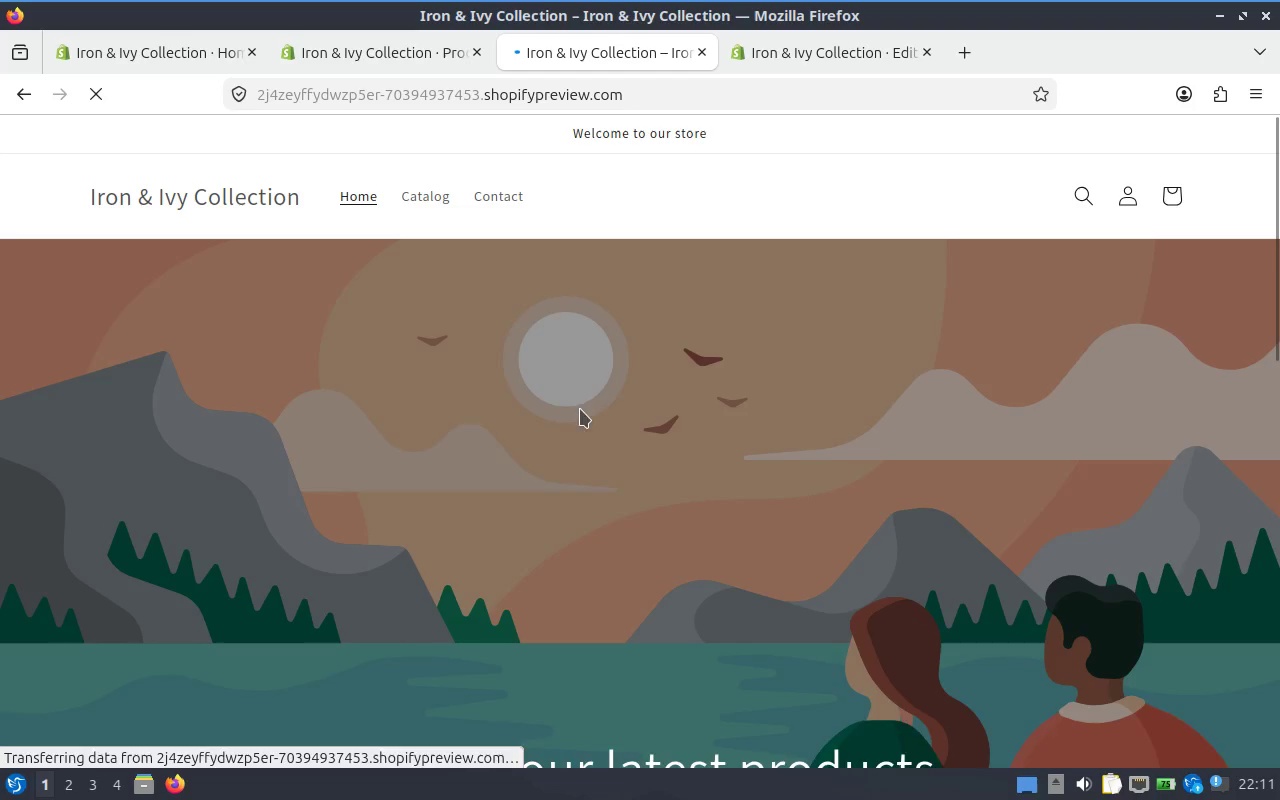 
scroll: coordinate [597, 398], scroll_direction: down, amount: 5.0
 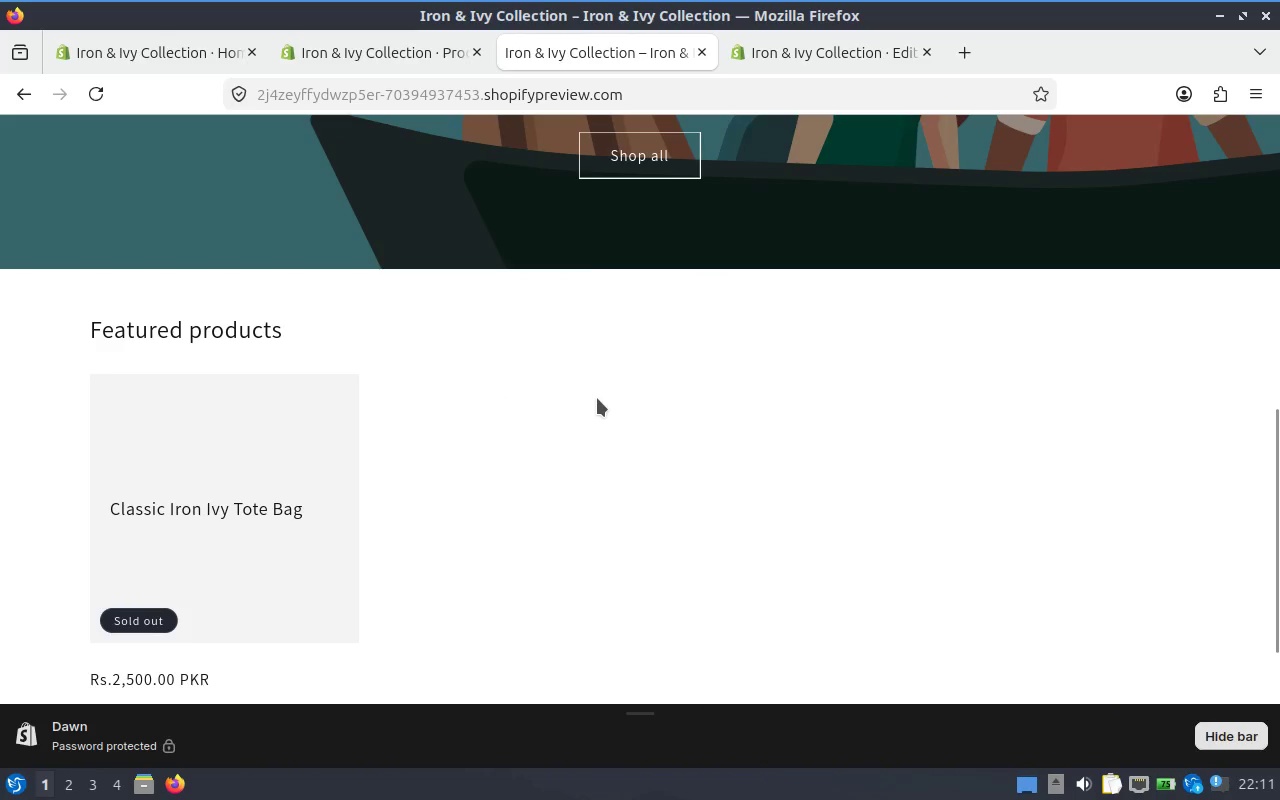 
scroll: coordinate [540, 197], scroll_direction: up, amount: 7.0
 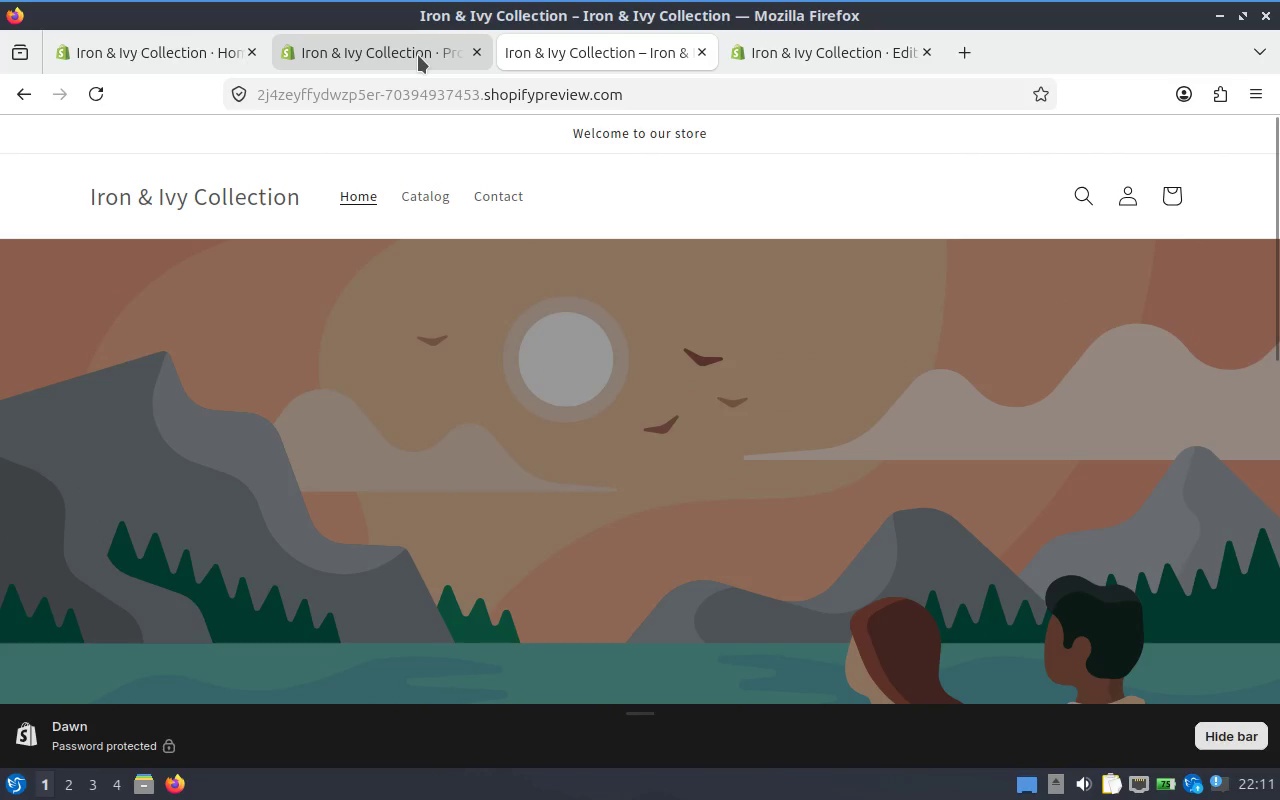 
left_click([418, 55])
 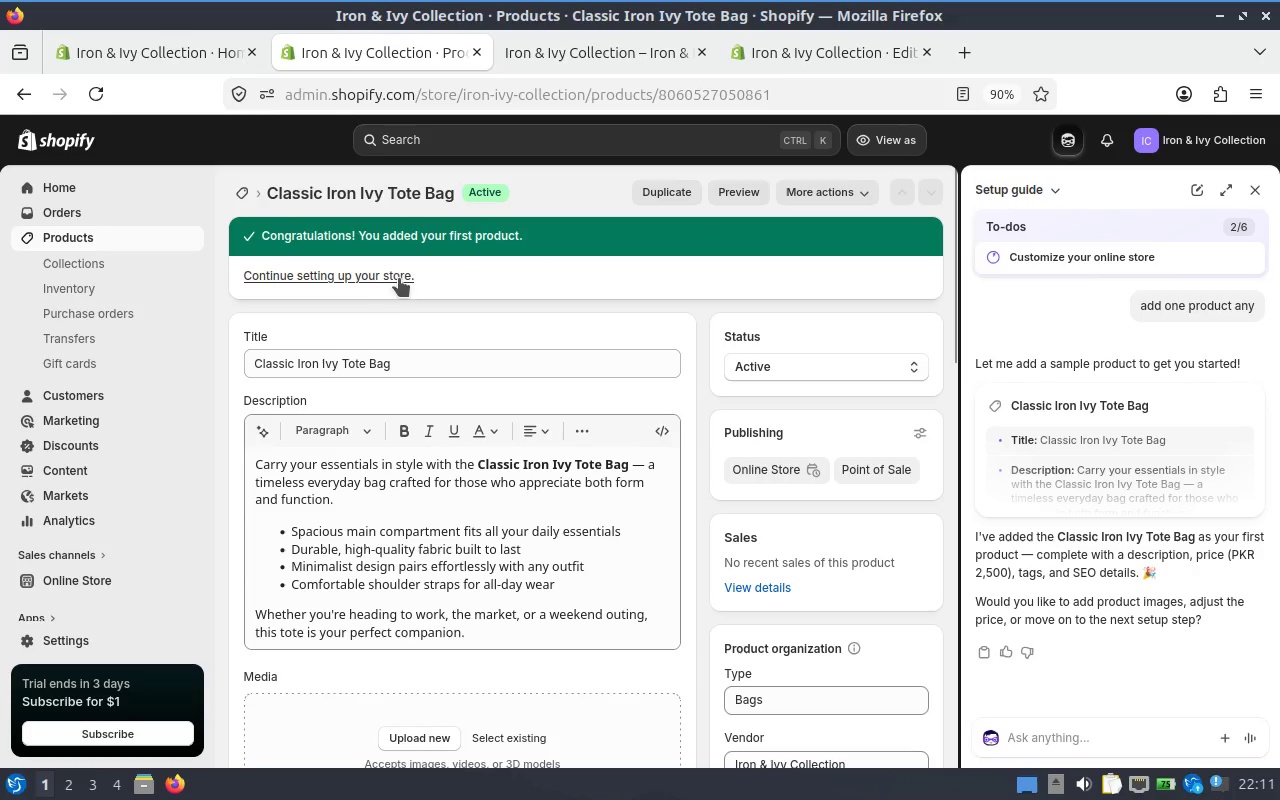 
left_click([386, 274])
 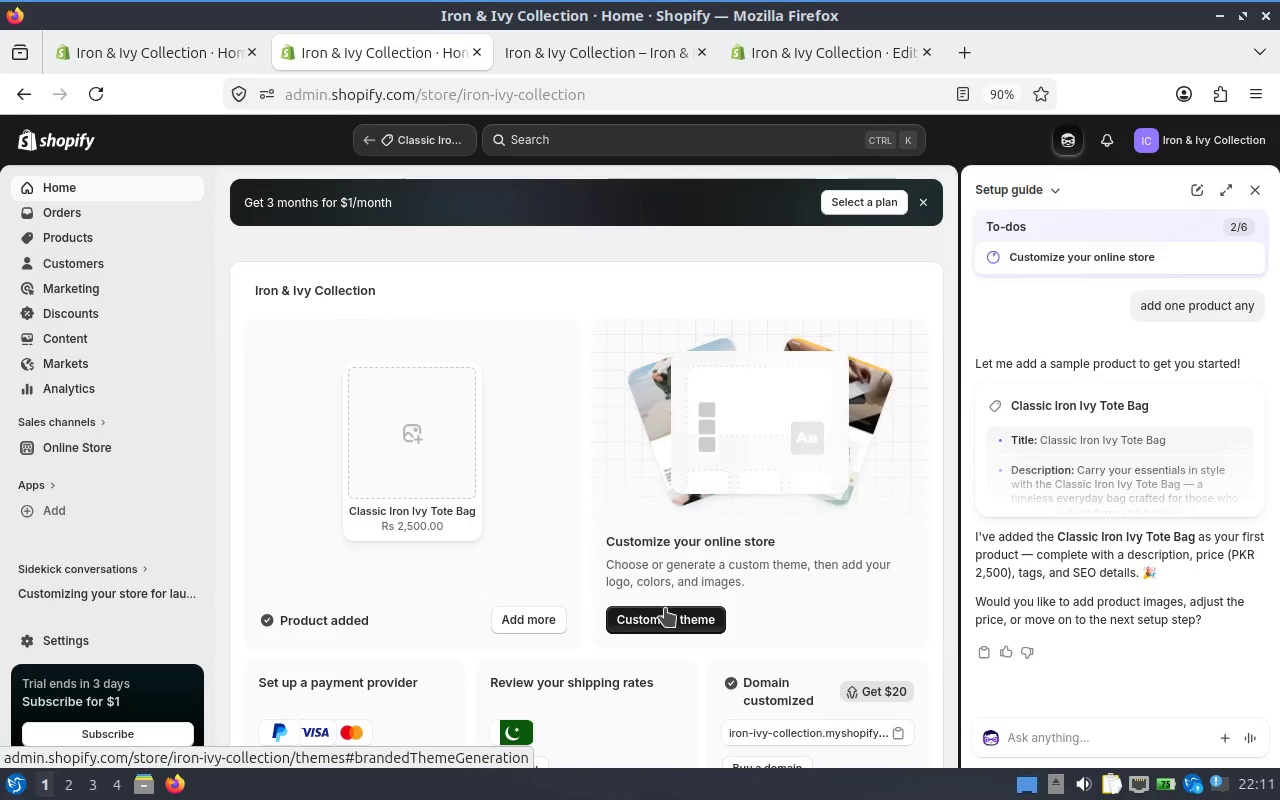 
wait(6.68)
 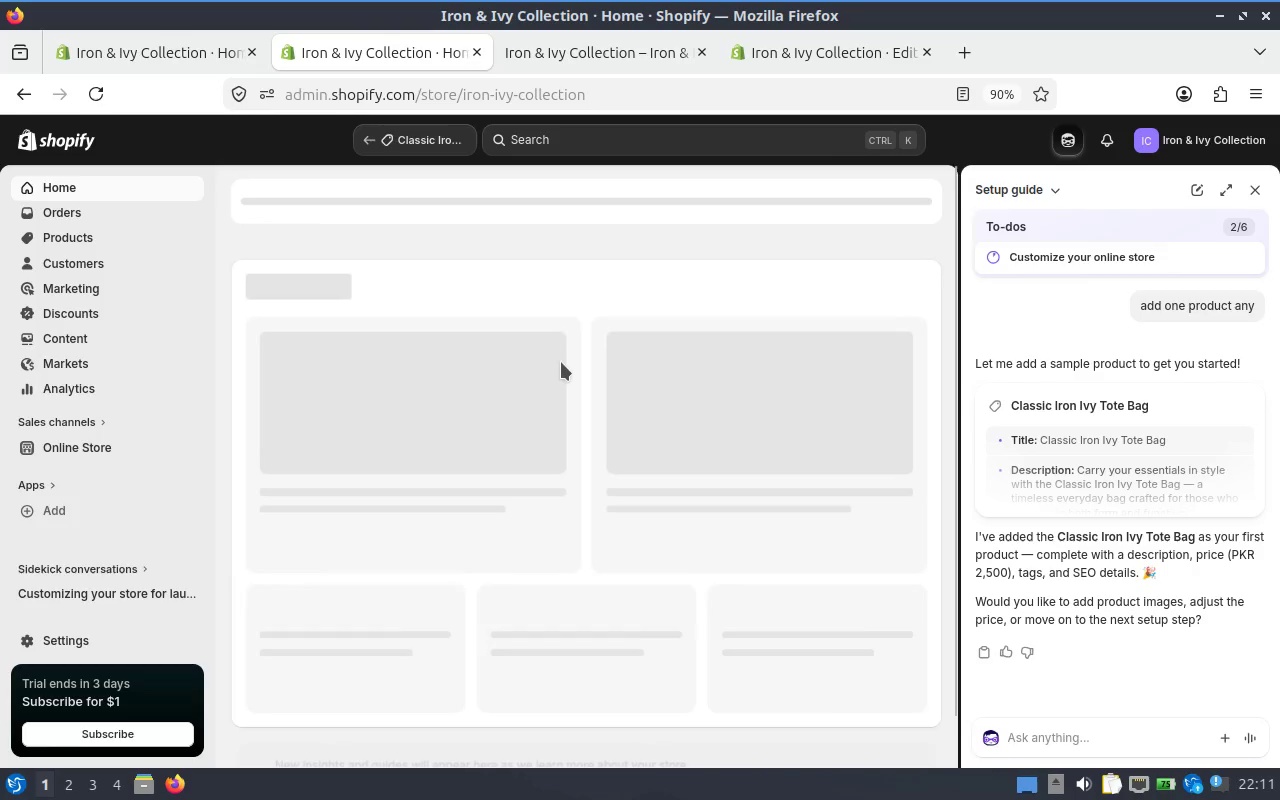 
scroll: coordinate [675, 498], scroll_direction: down, amount: 2.0
 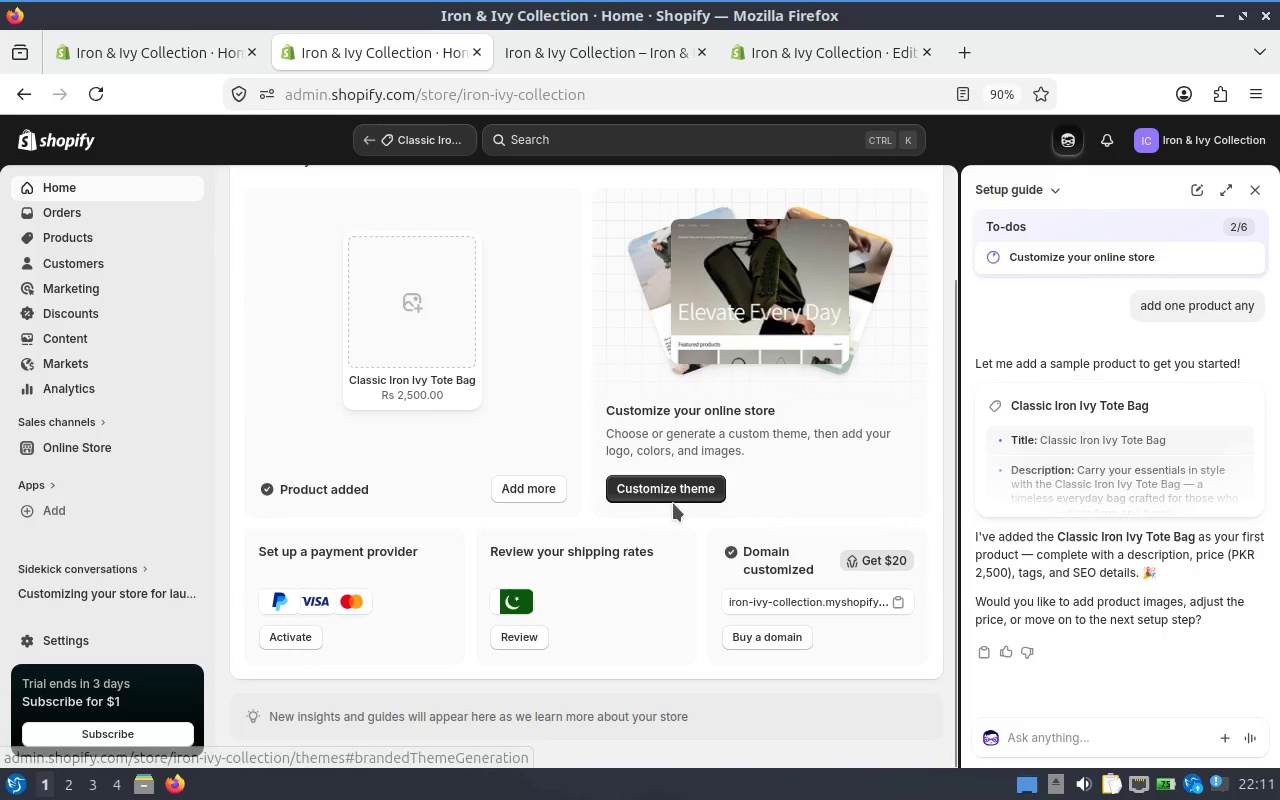 
left_click([674, 495])
 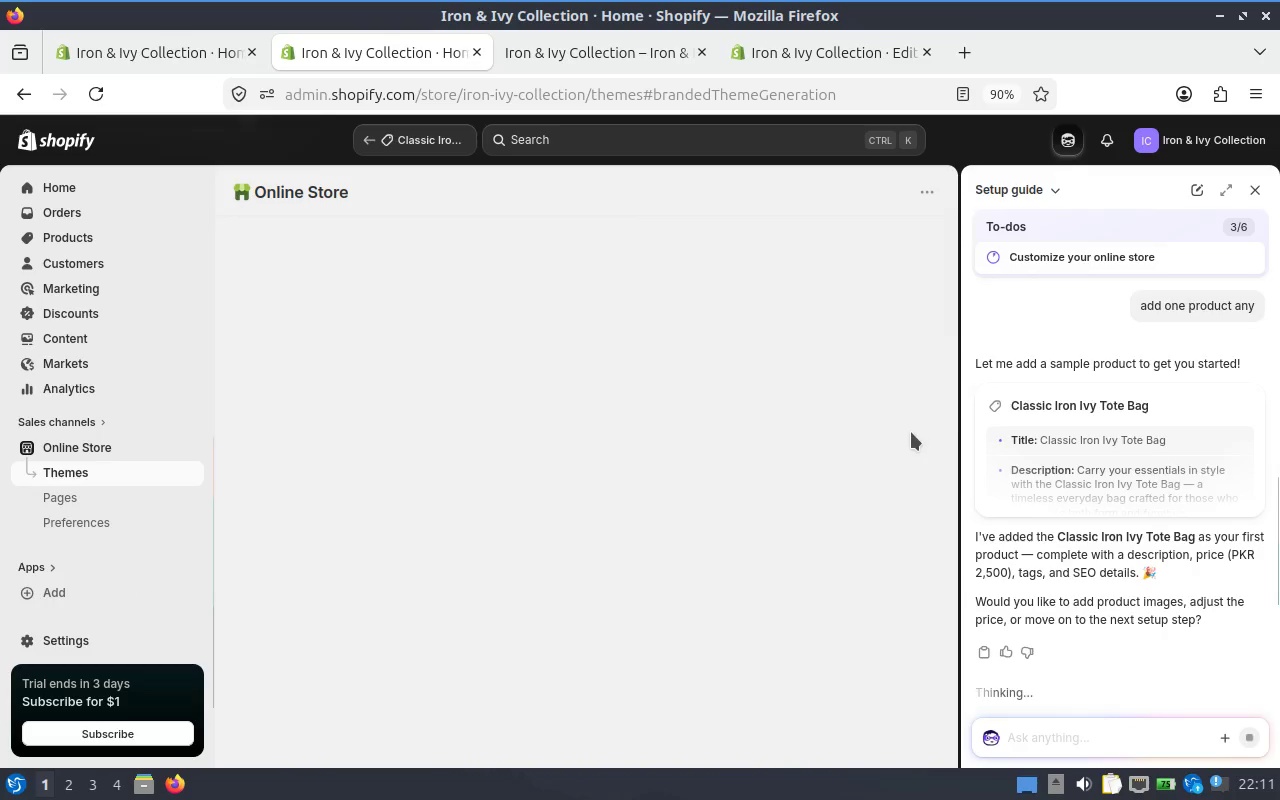 
scroll: coordinate [1135, 390], scroll_direction: up, amount: 5.0
 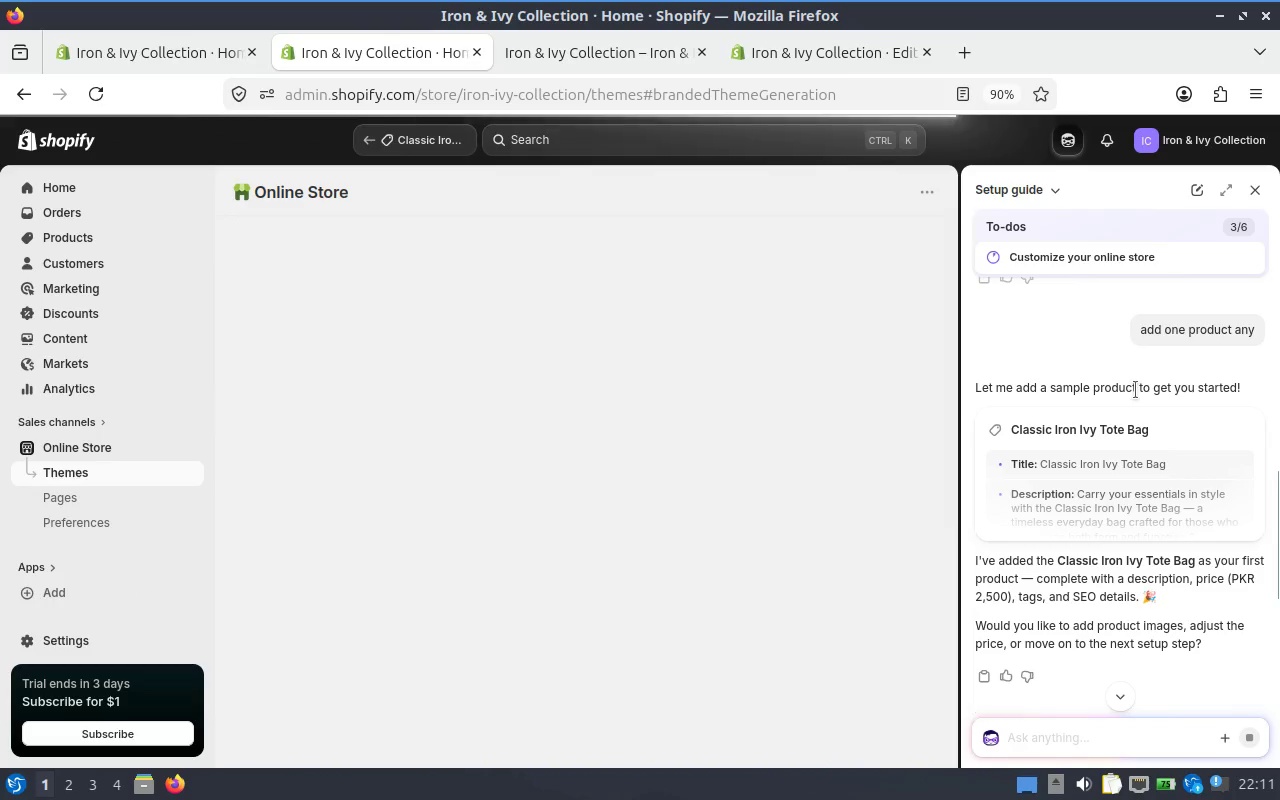 
scroll: coordinate [1135, 390], scroll_direction: none, amount: 0.0
 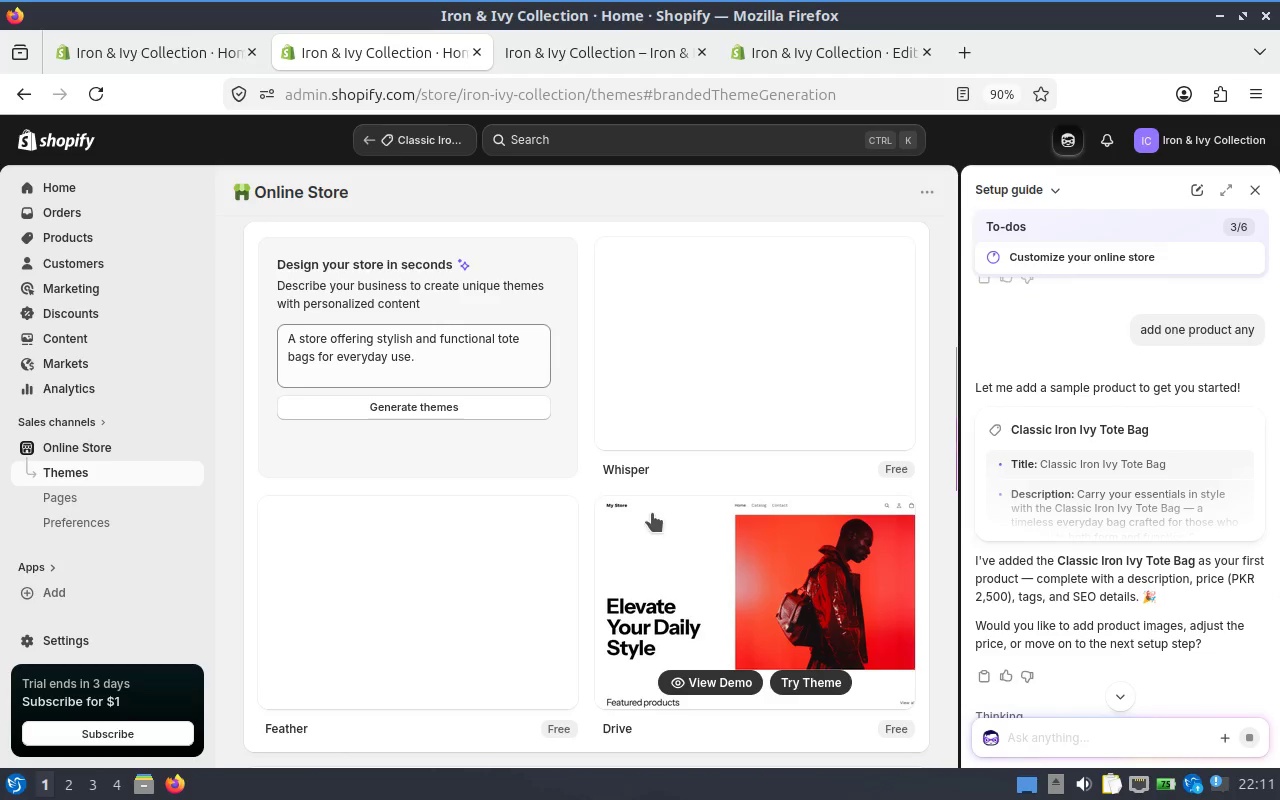 
scroll: coordinate [537, 441], scroll_direction: up, amount: 2.0
 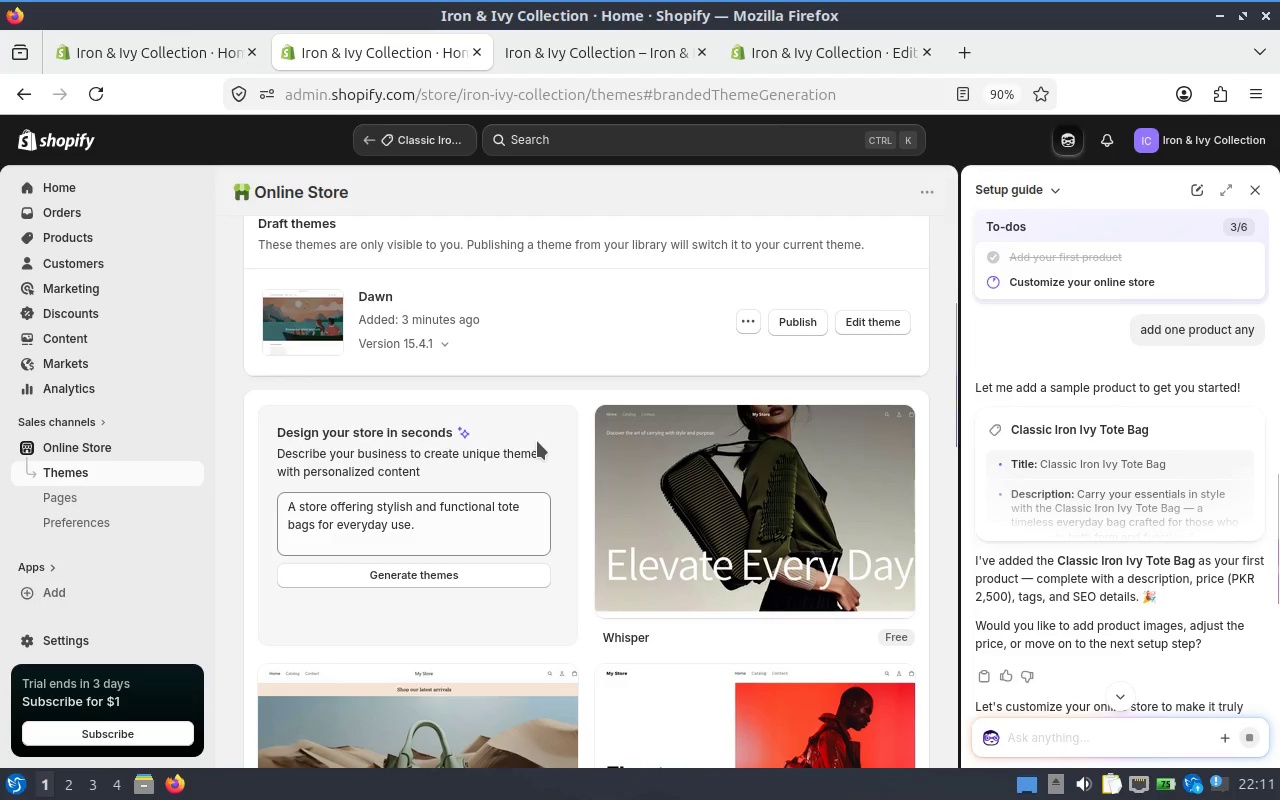 
scroll: coordinate [583, 431], scroll_direction: down, amount: 16.0
 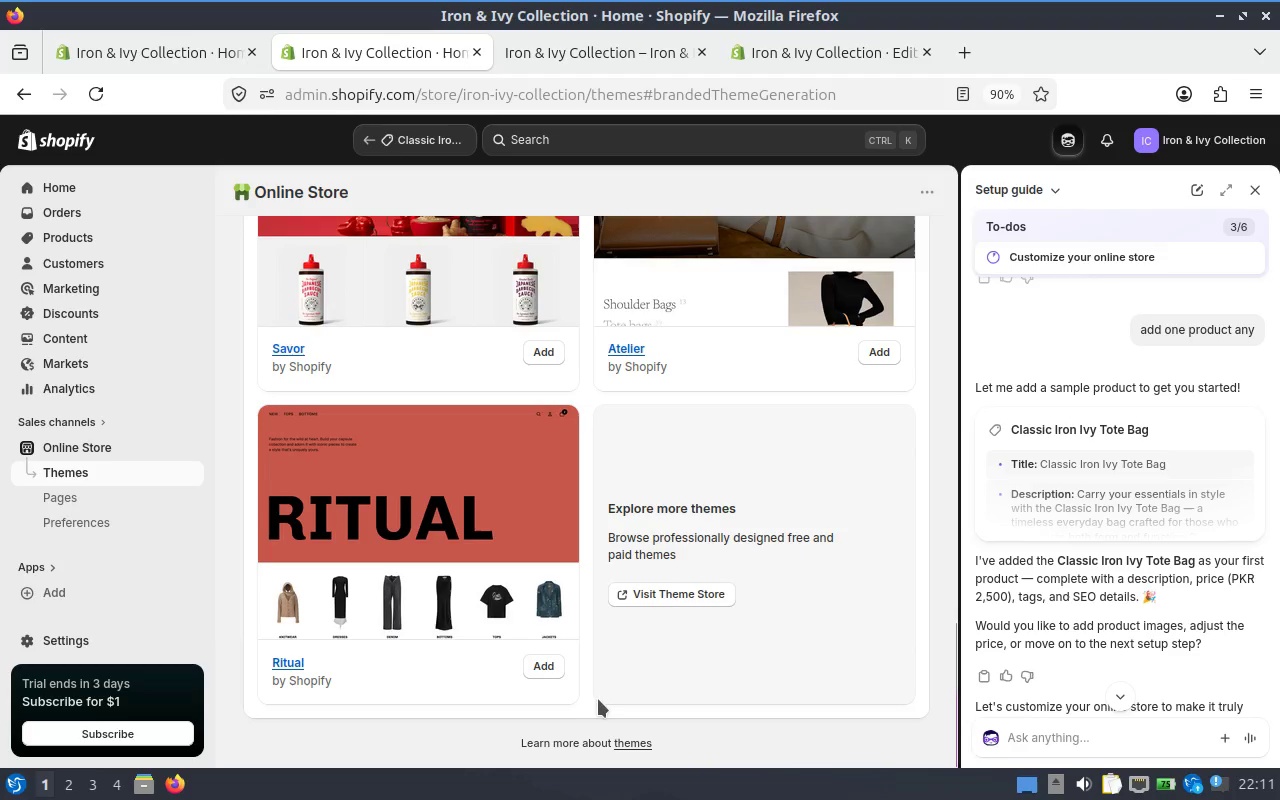 
scroll: coordinate [698, 514], scroll_direction: up, amount: 13.0
 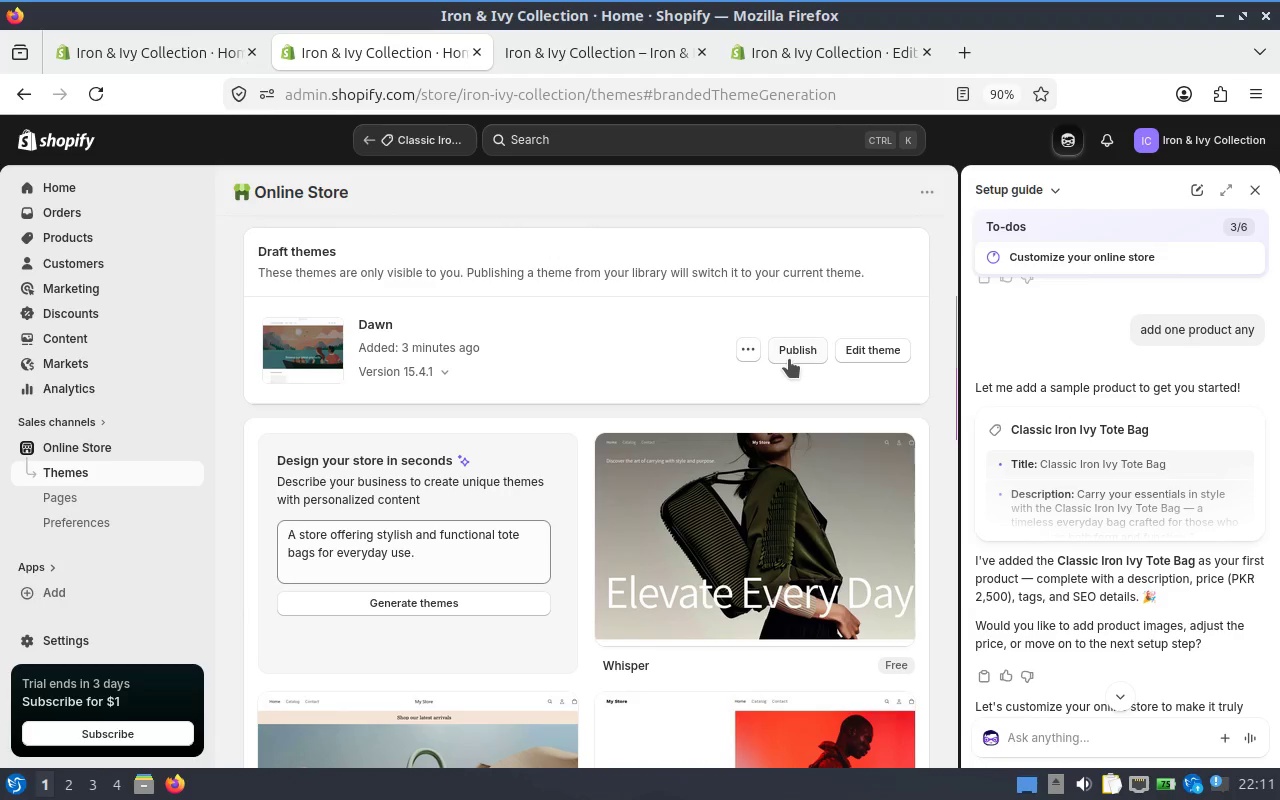 
left_click([788, 358])
 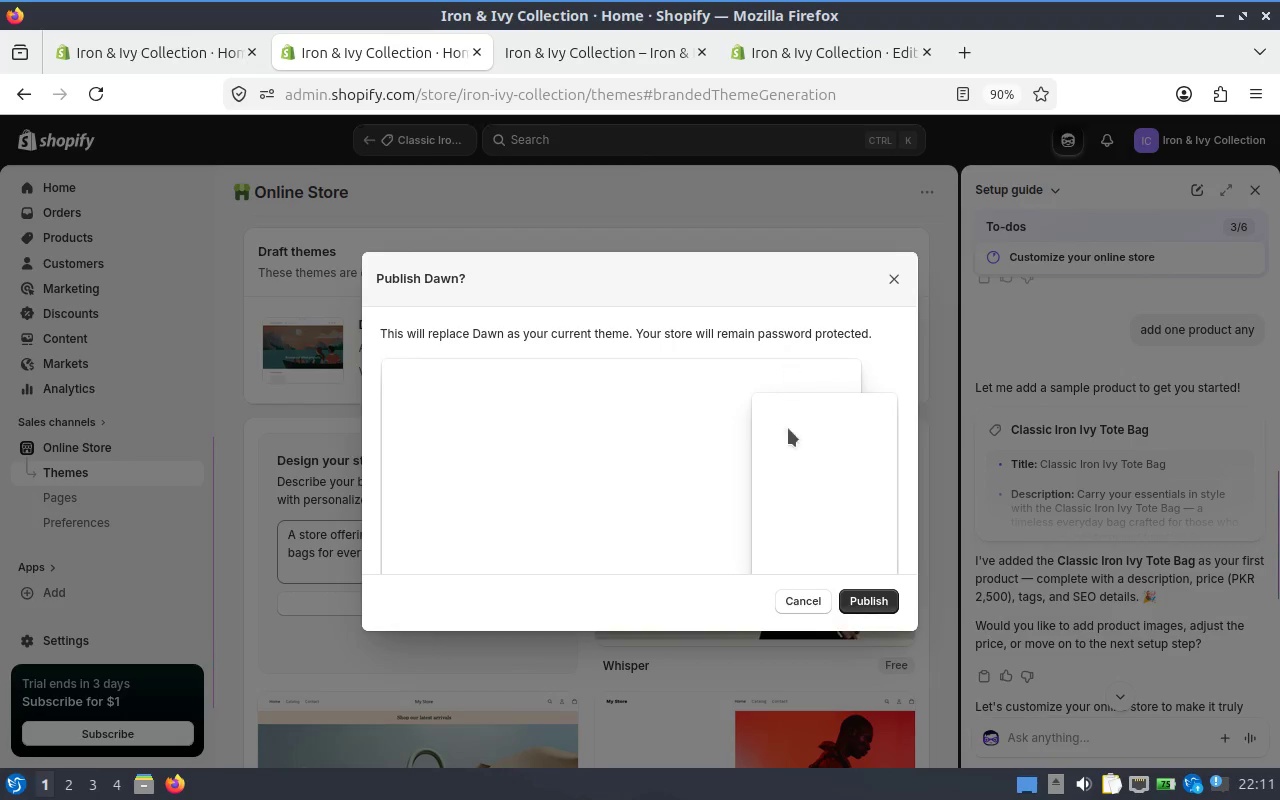 
mouse_move([785, 550])
 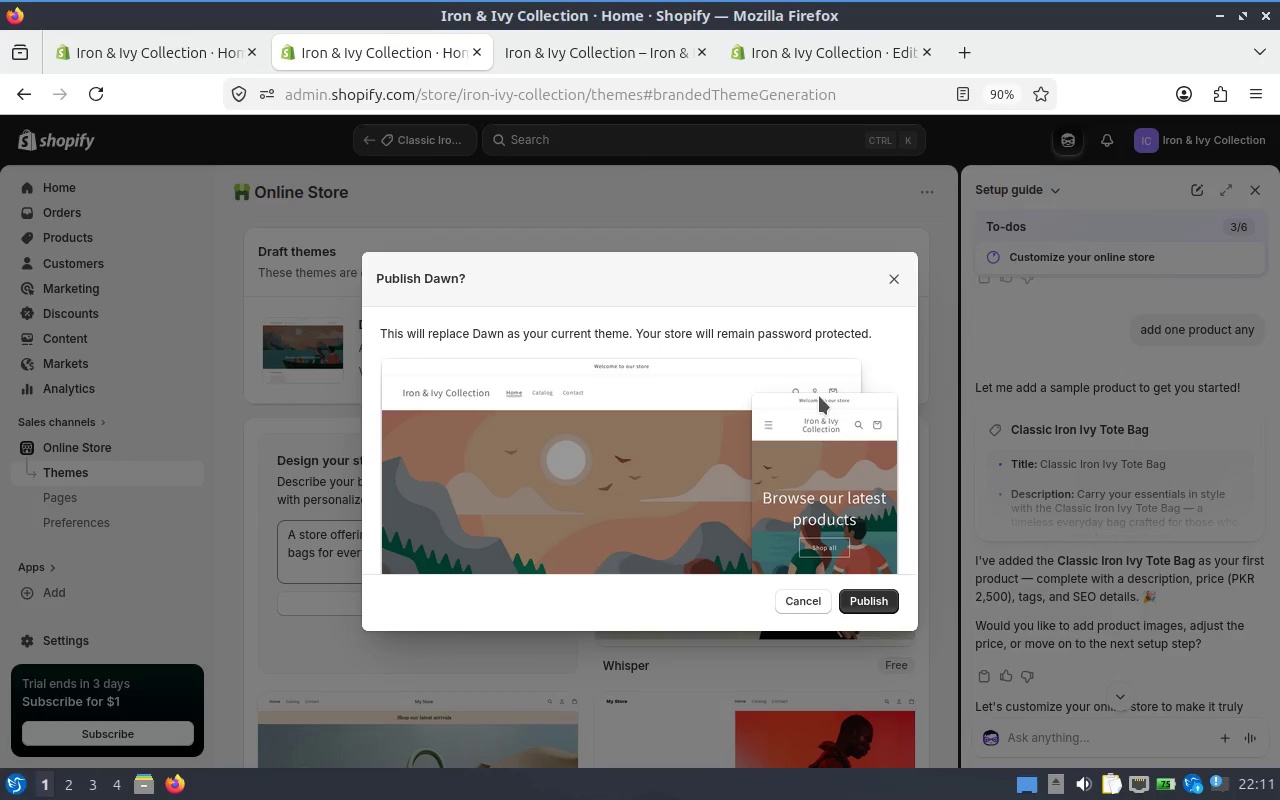 
left_click_drag(start_coordinate=[805, 382], to_coordinate=[700, 448])
 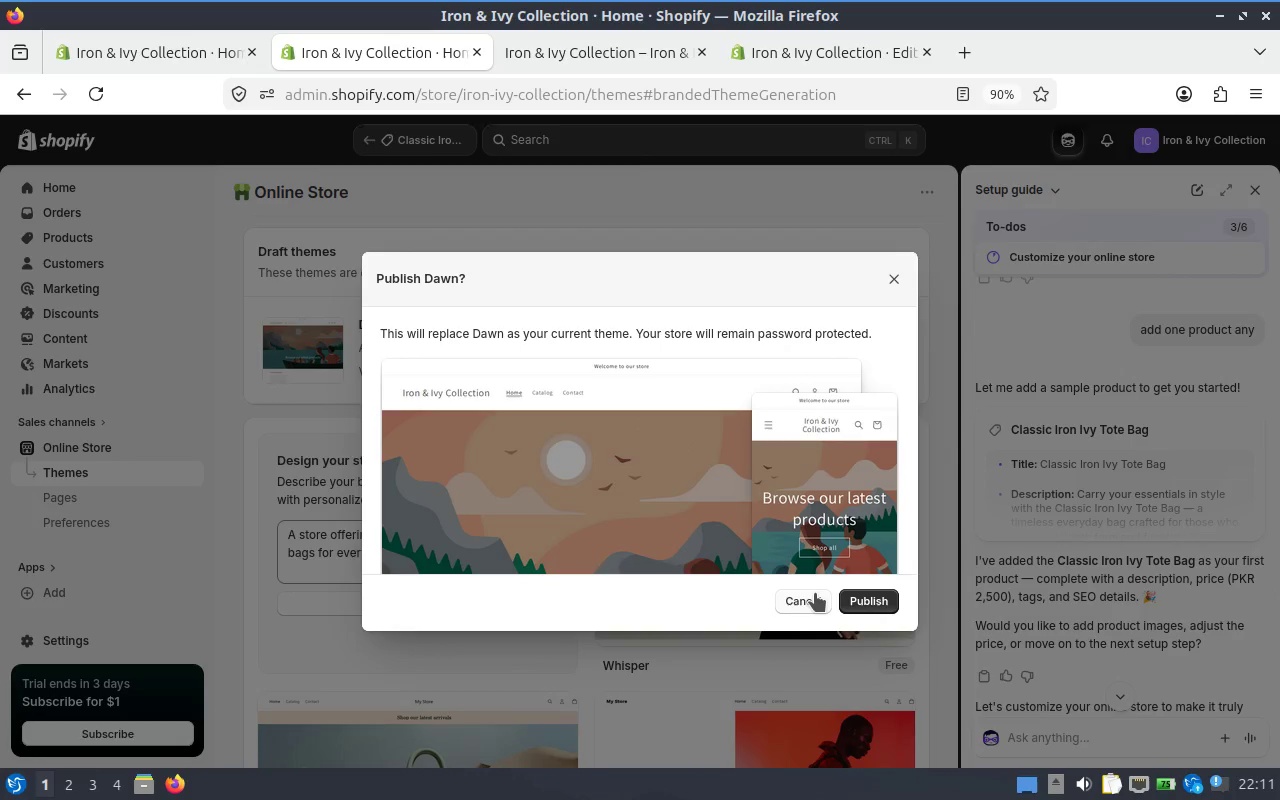 
left_click([815, 593])
 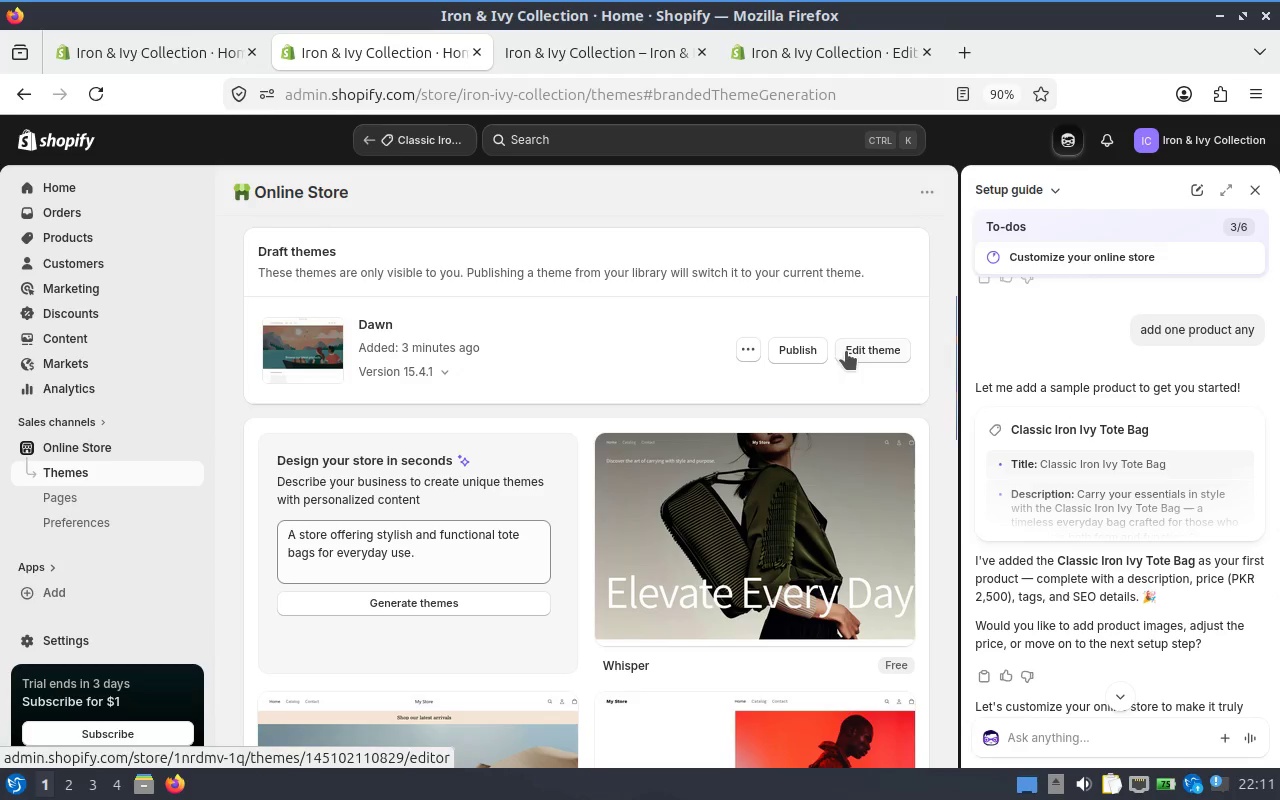 
scroll: coordinate [719, 351], scroll_direction: down, amount: 2.0
 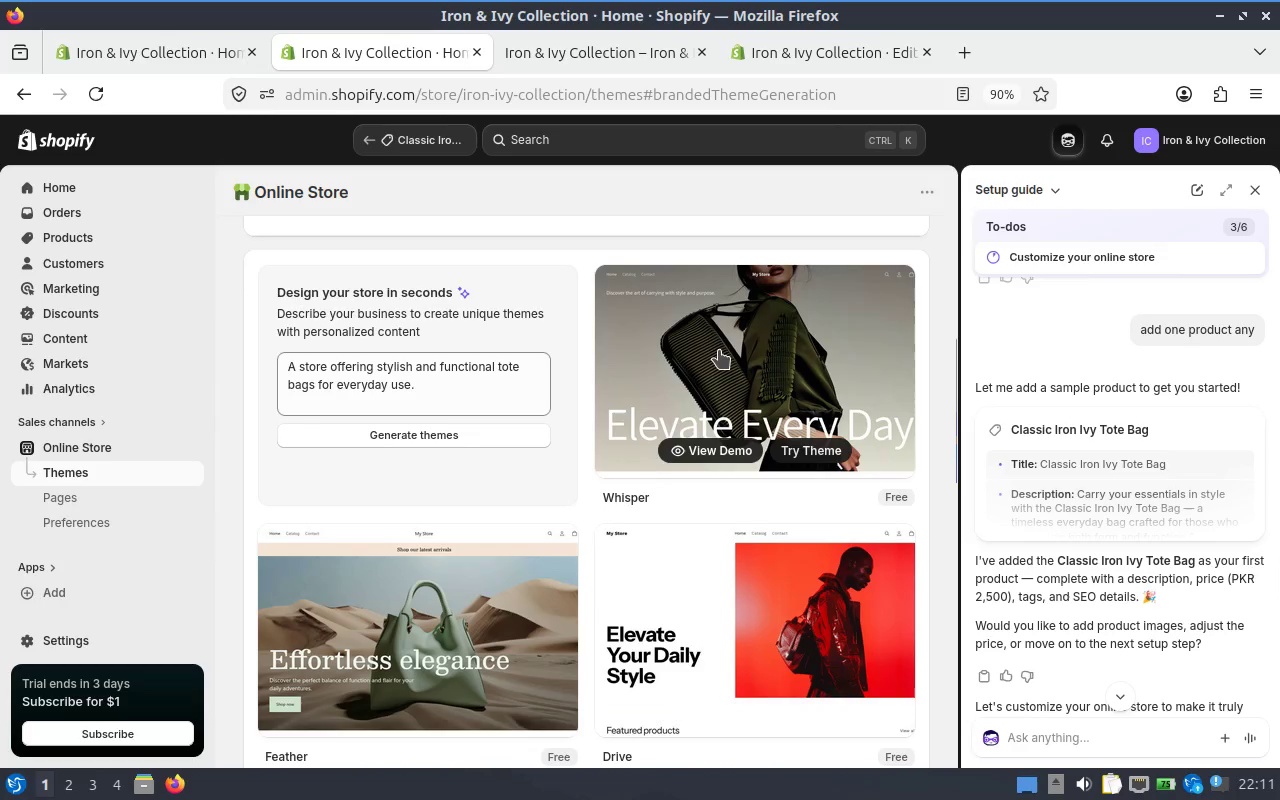 
scroll: coordinate [715, 350], scroll_direction: up, amount: 3.0
 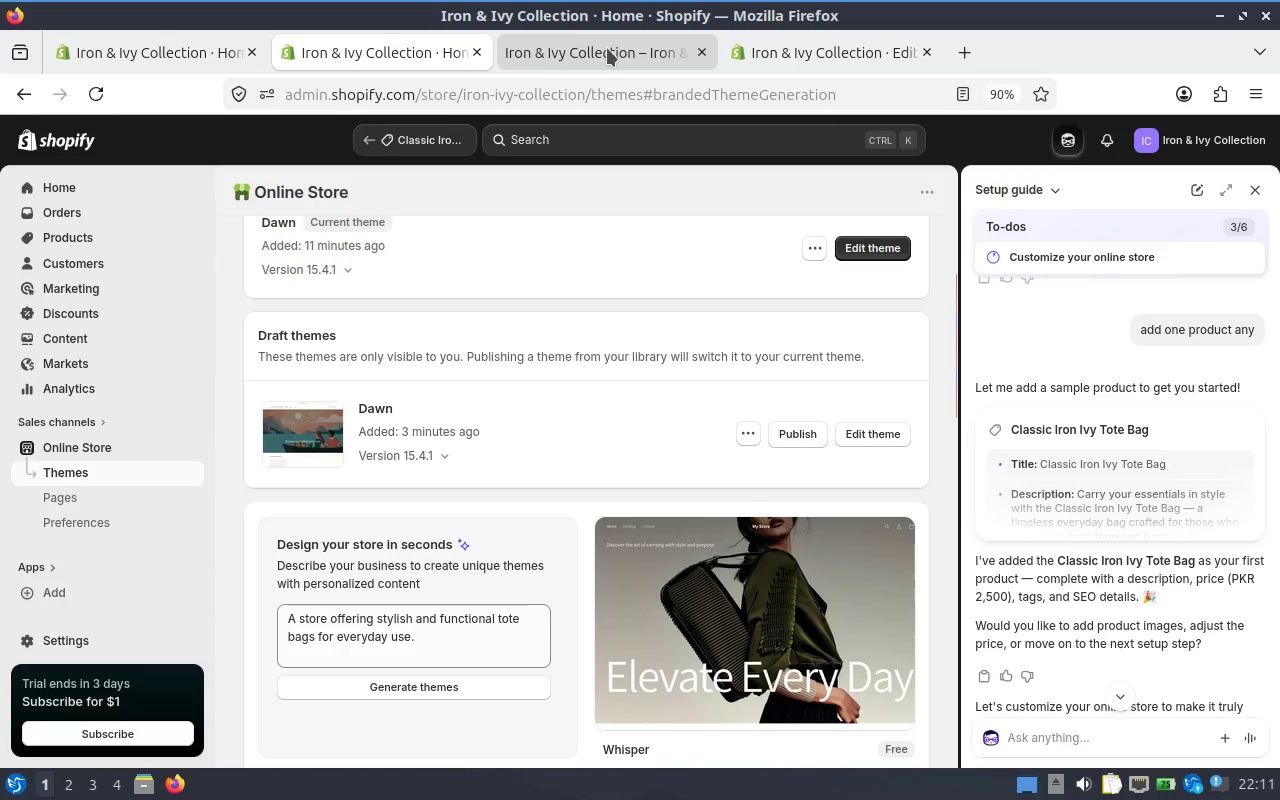 
left_click([607, 48])
 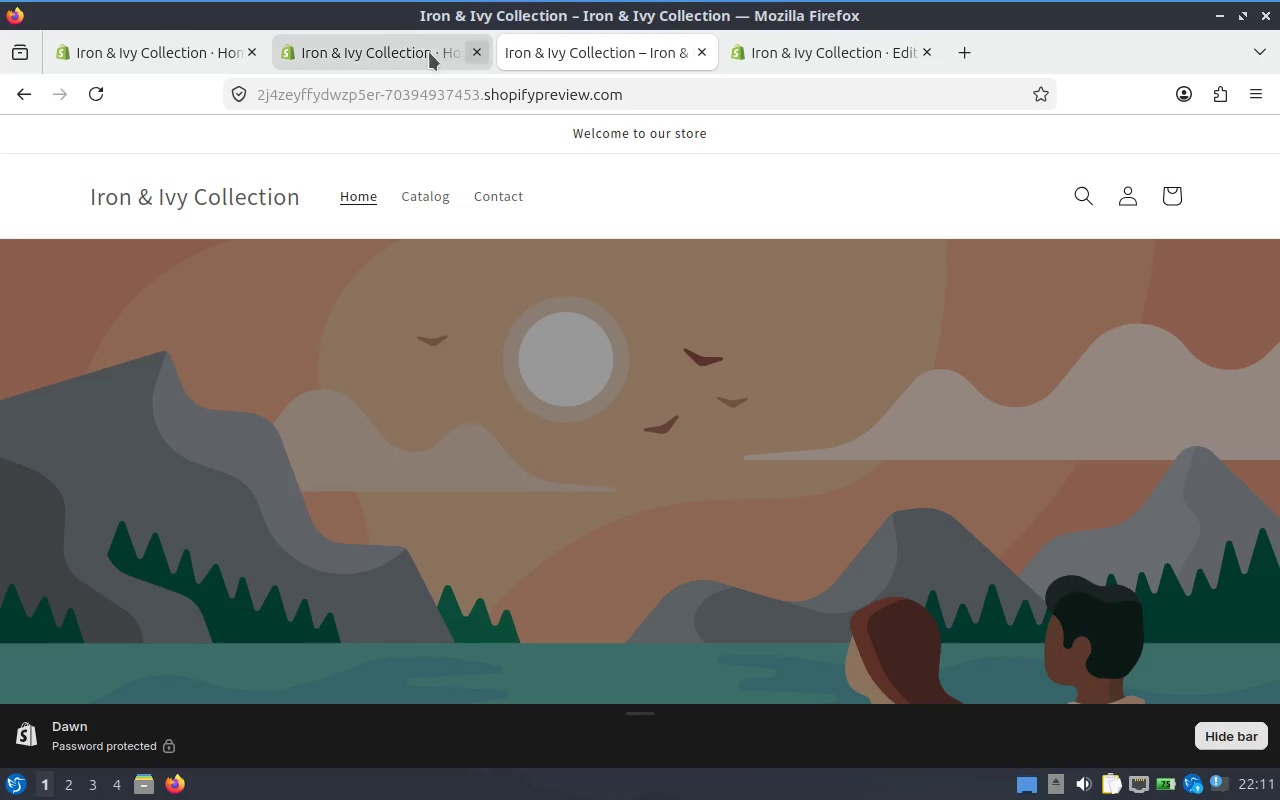 
left_click([407, 52])
 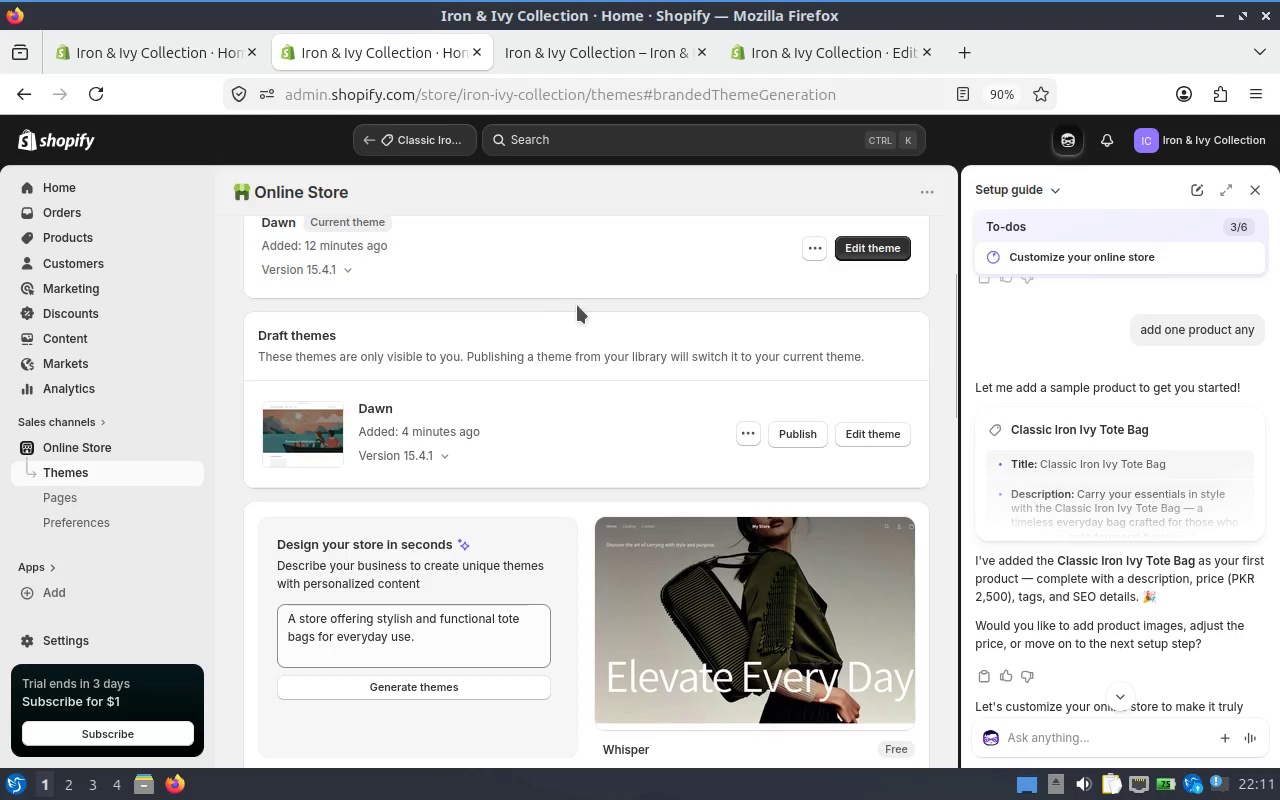 
scroll: coordinate [604, 374], scroll_direction: down, amount: 8.0
 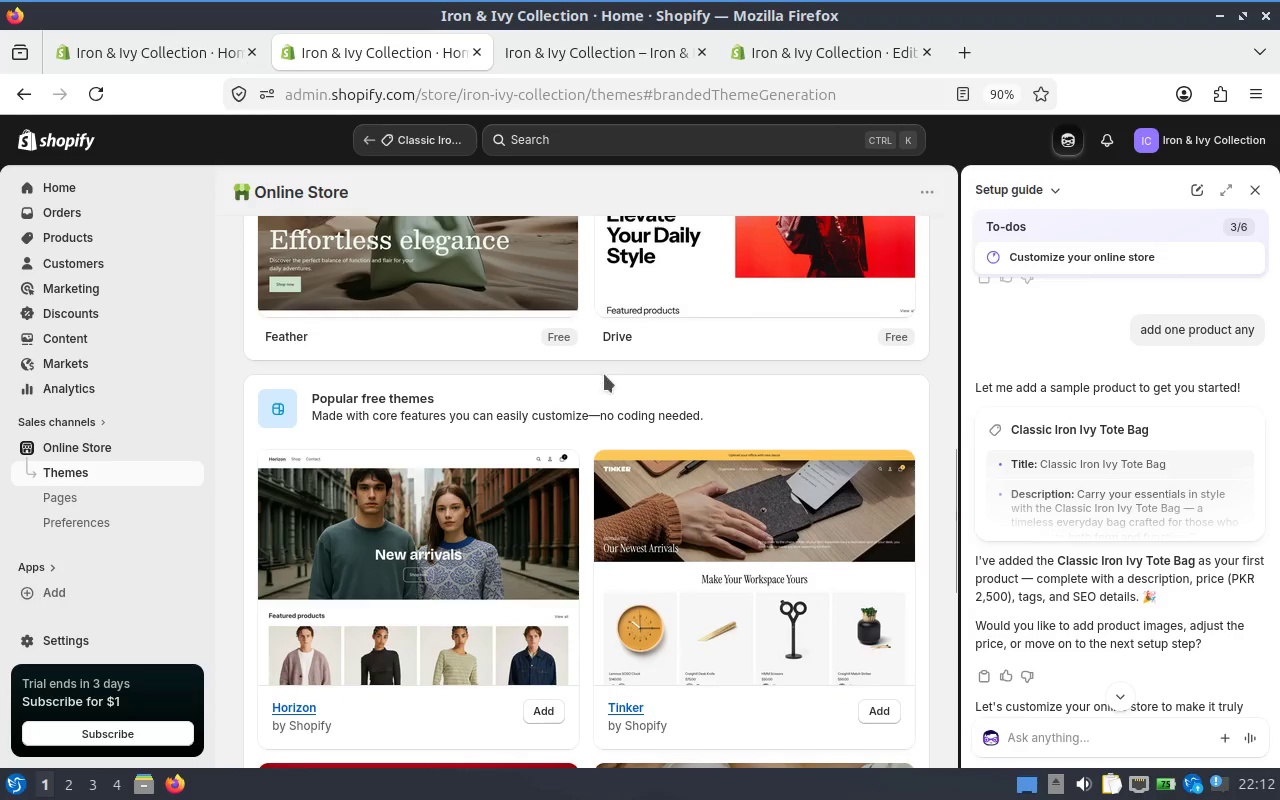 
scroll: coordinate [550, 395], scroll_direction: up, amount: 6.0
 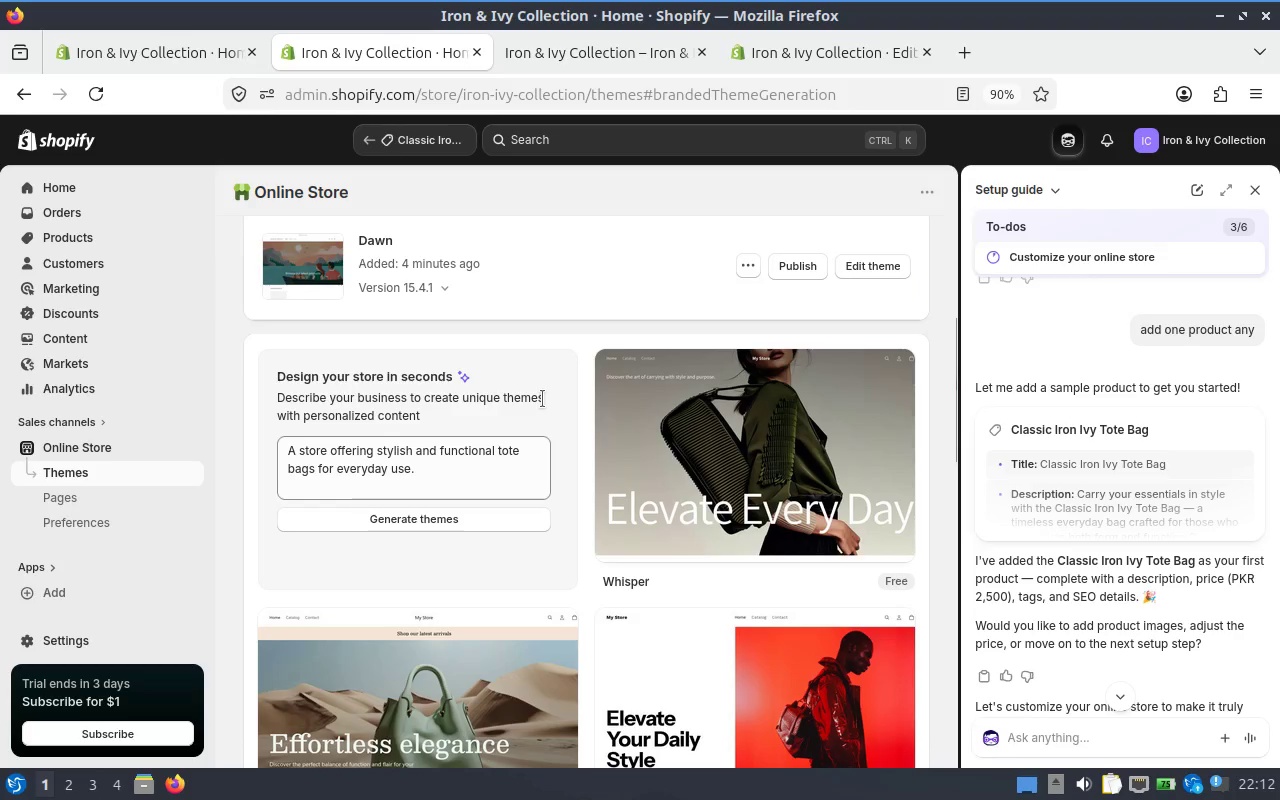 
scroll: coordinate [773, 625], scroll_direction: down, amount: 21.0
 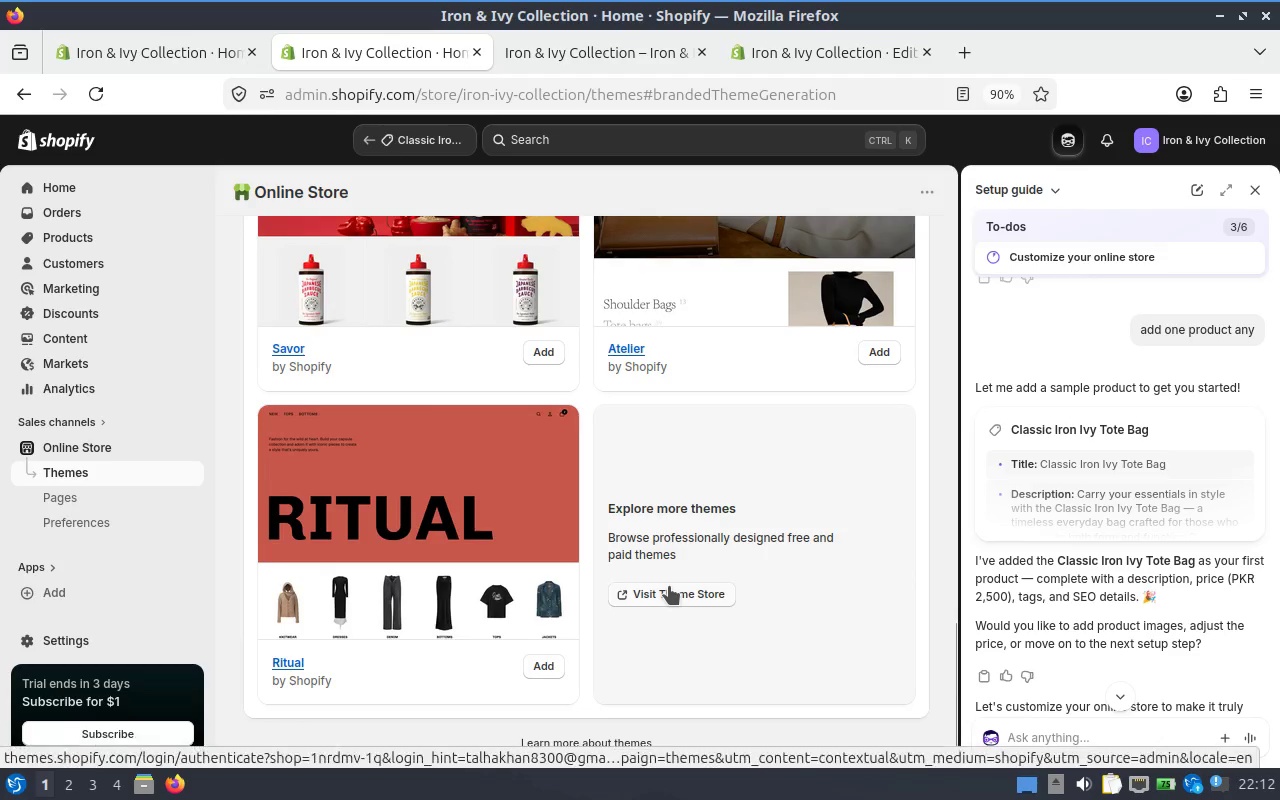 
left_click([669, 586])
 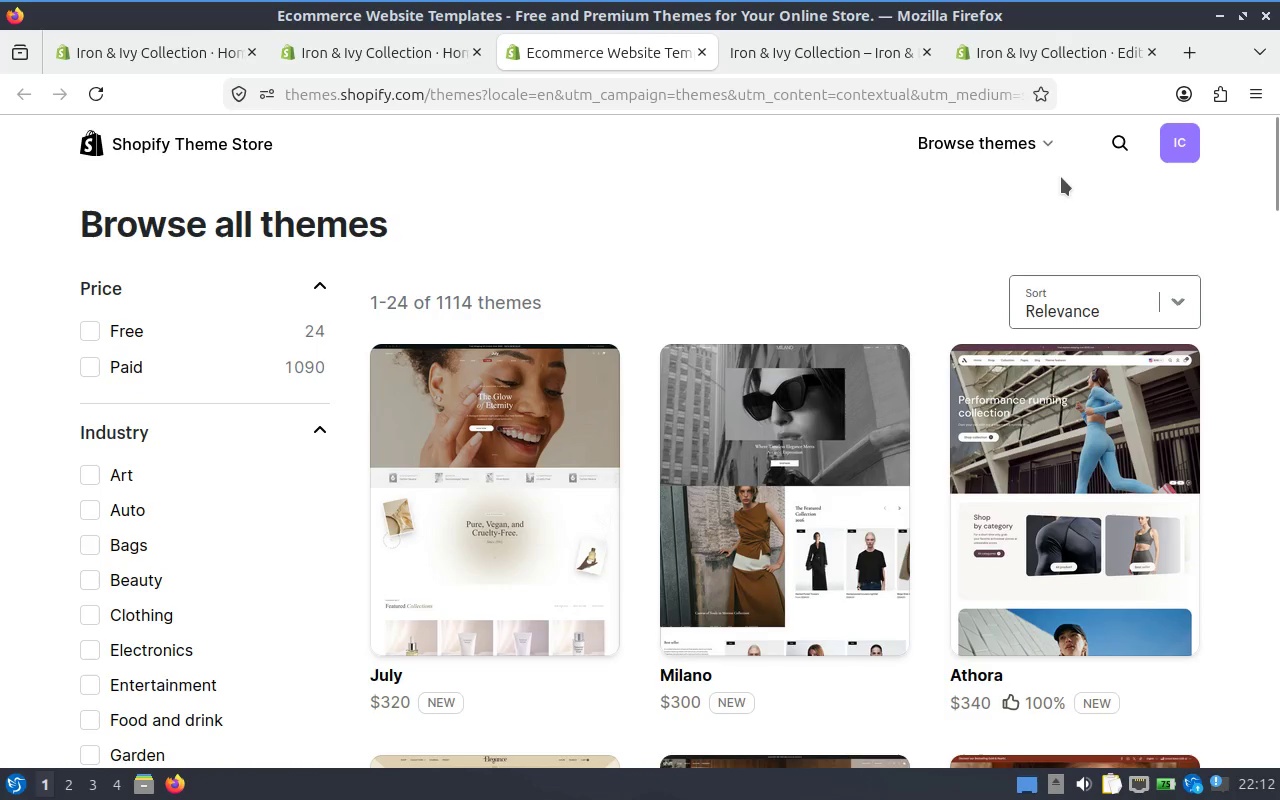 
wait(5.49)
 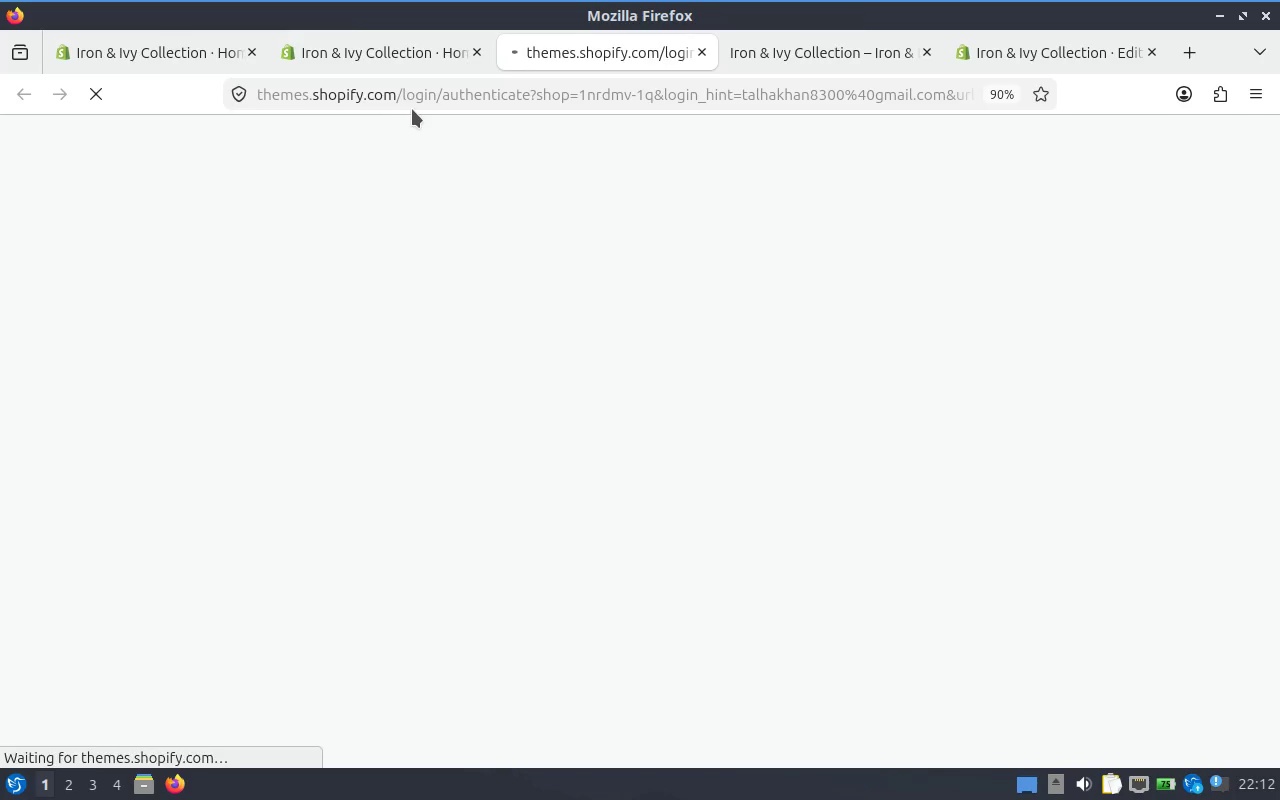 
left_click([1163, 303])
 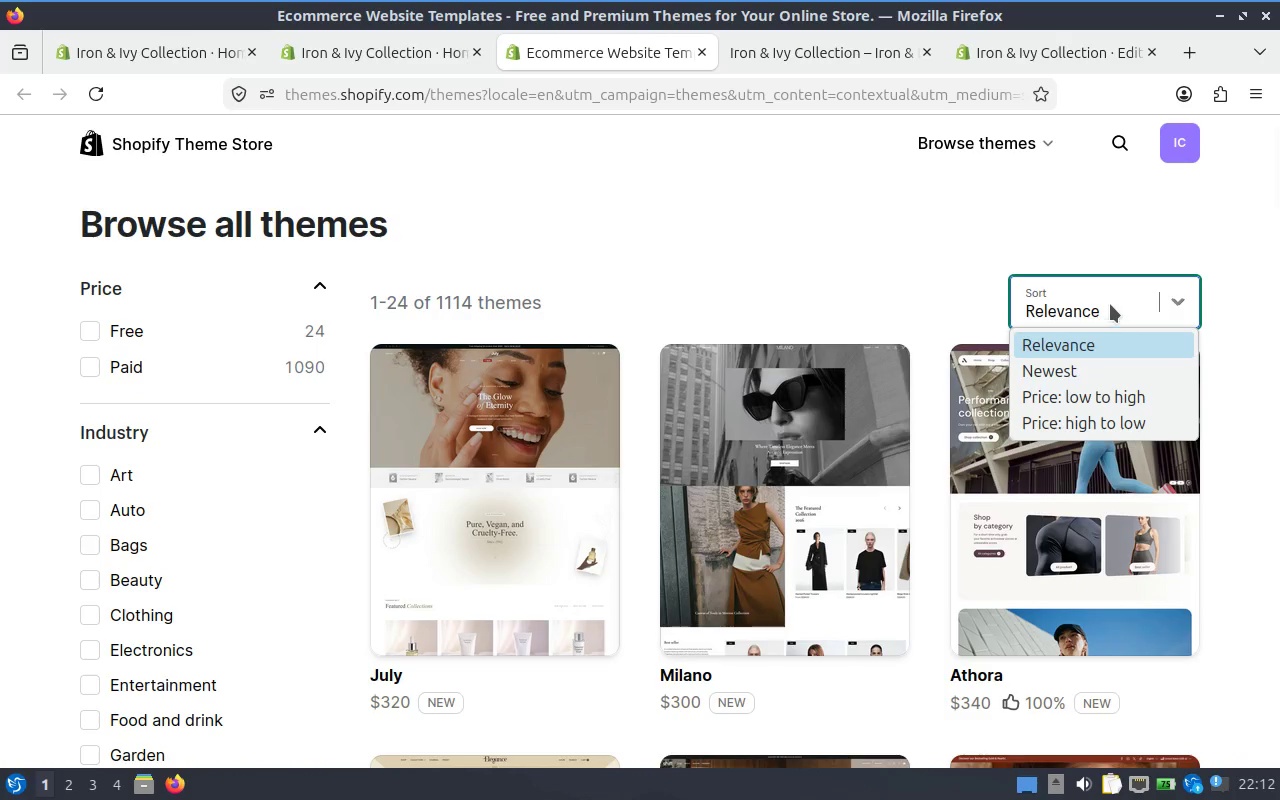 
left_click([1099, 299])
 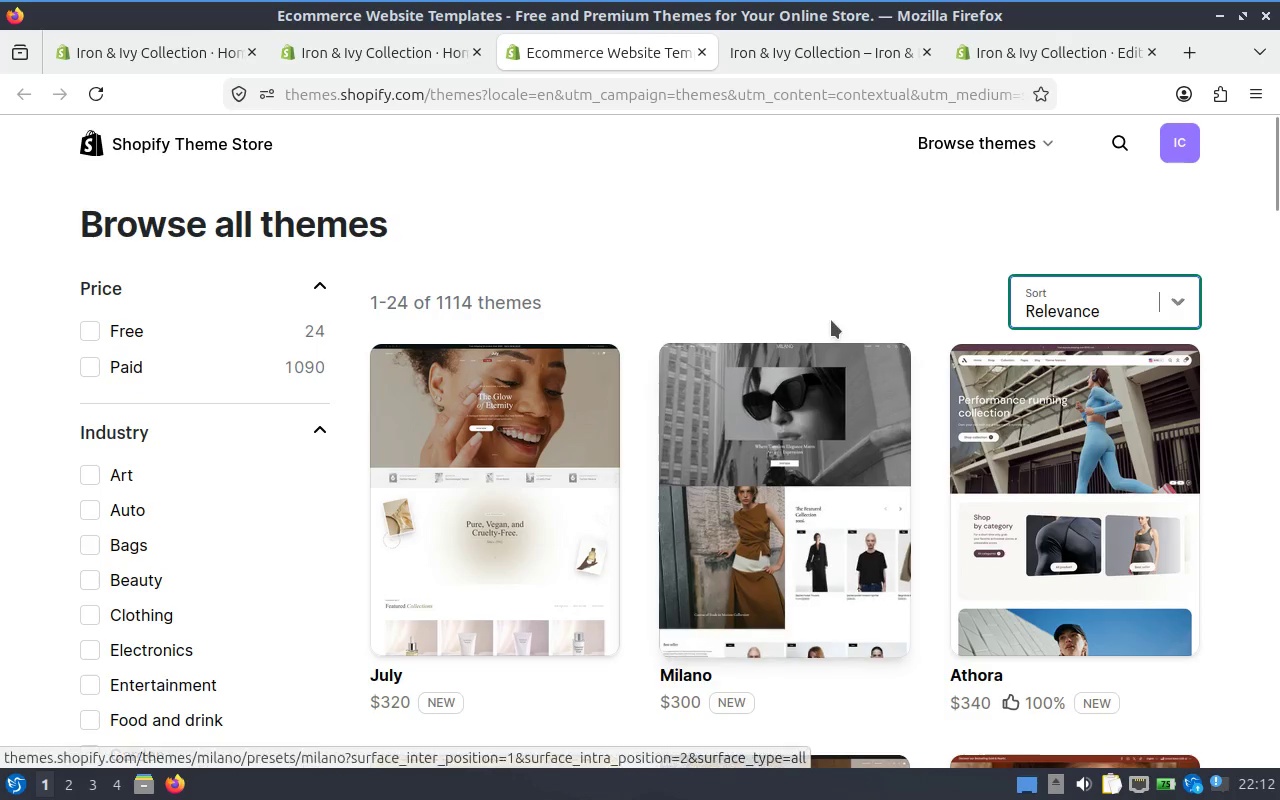 
scroll: coordinate [855, 336], scroll_direction: down, amount: 3.0
 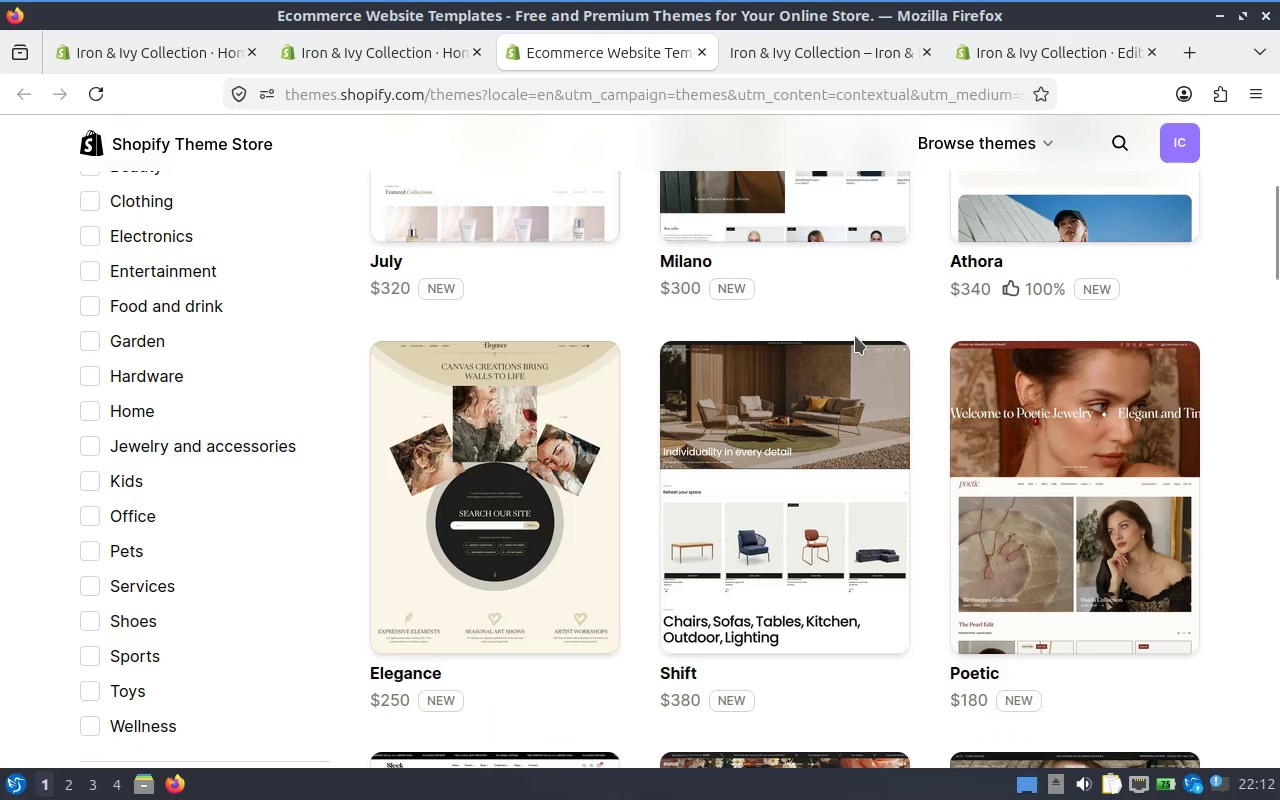 
scroll: coordinate [855, 336], scroll_direction: up, amount: 5.0
 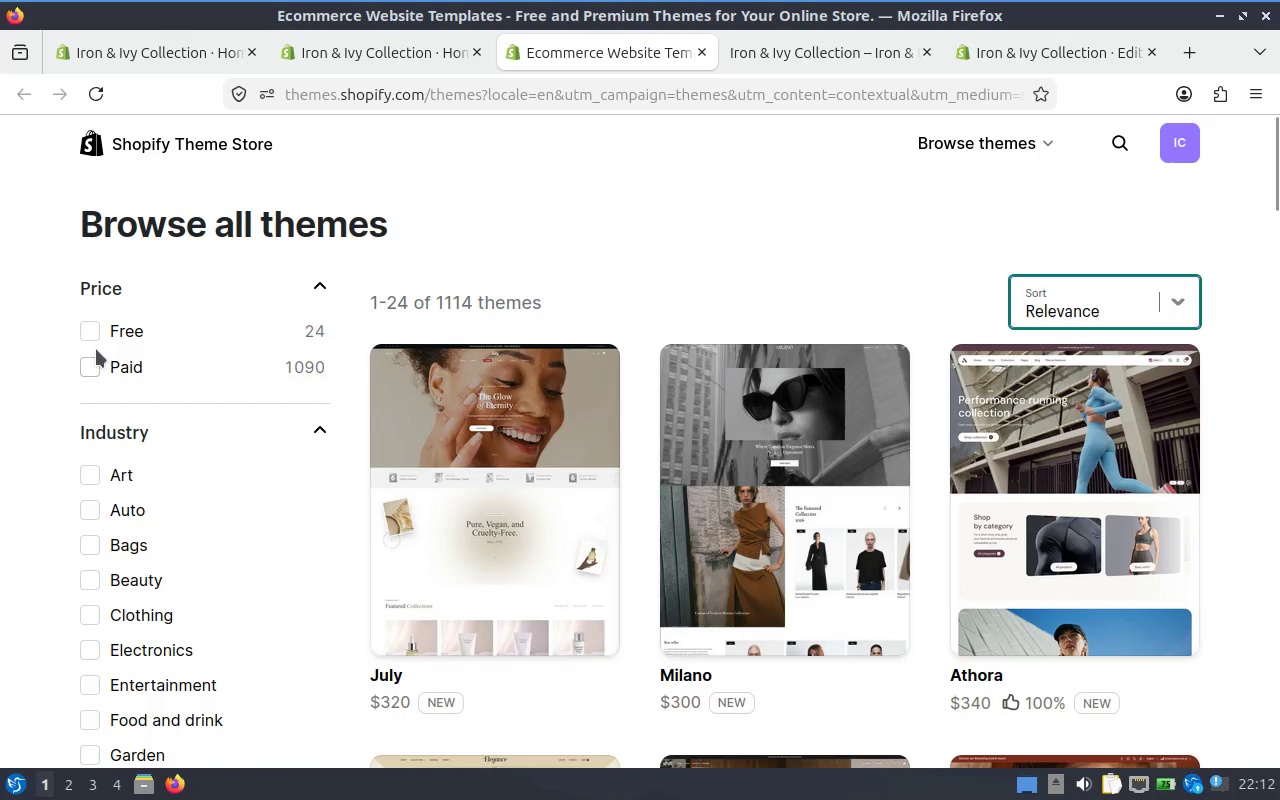 
left_click([78, 326])
 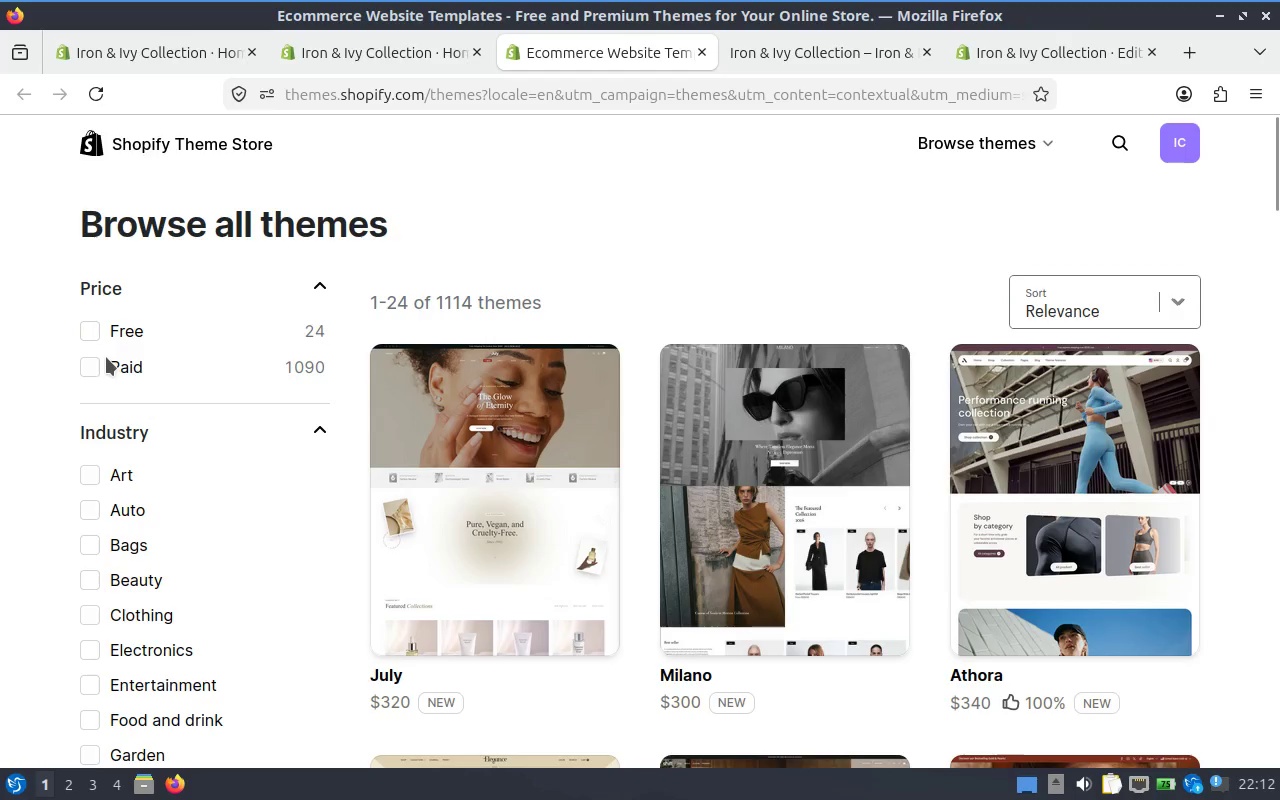 
left_click([89, 327])
 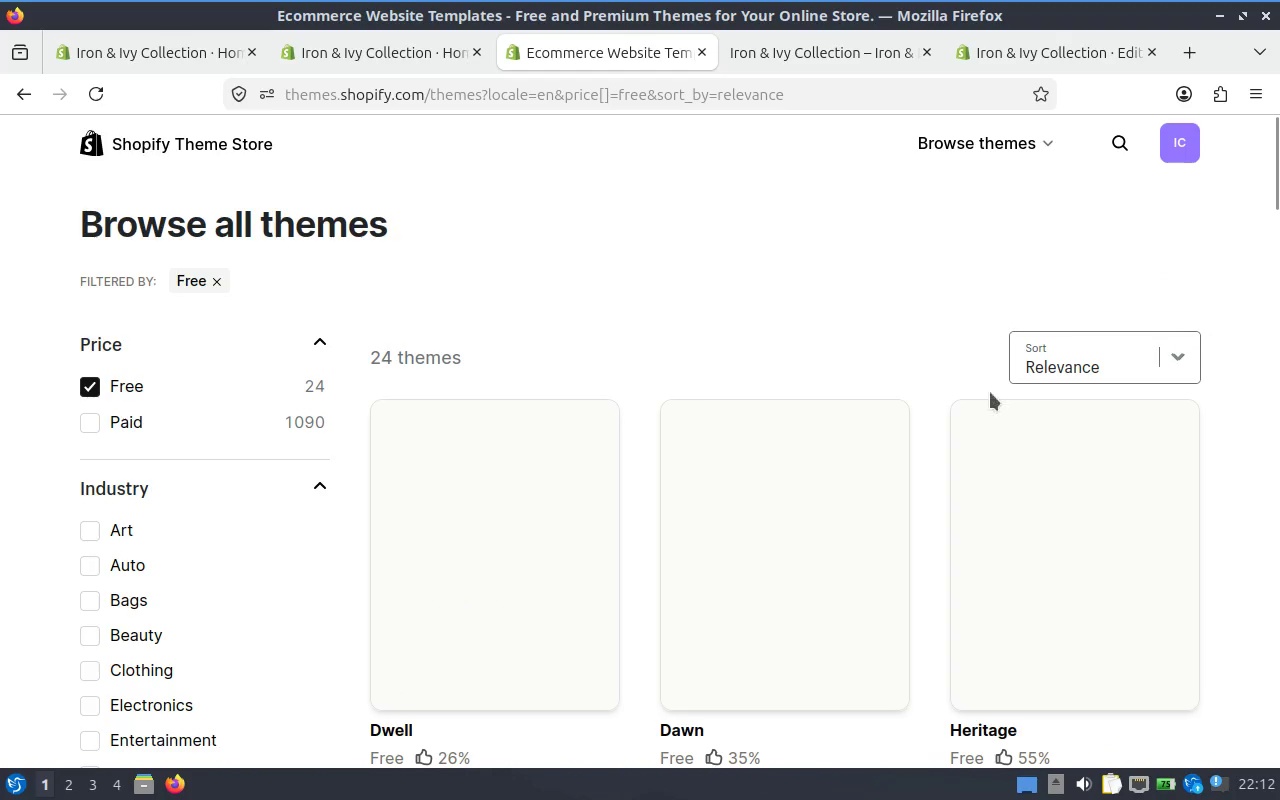 
scroll: coordinate [925, 407], scroll_direction: down, amount: 3.0
 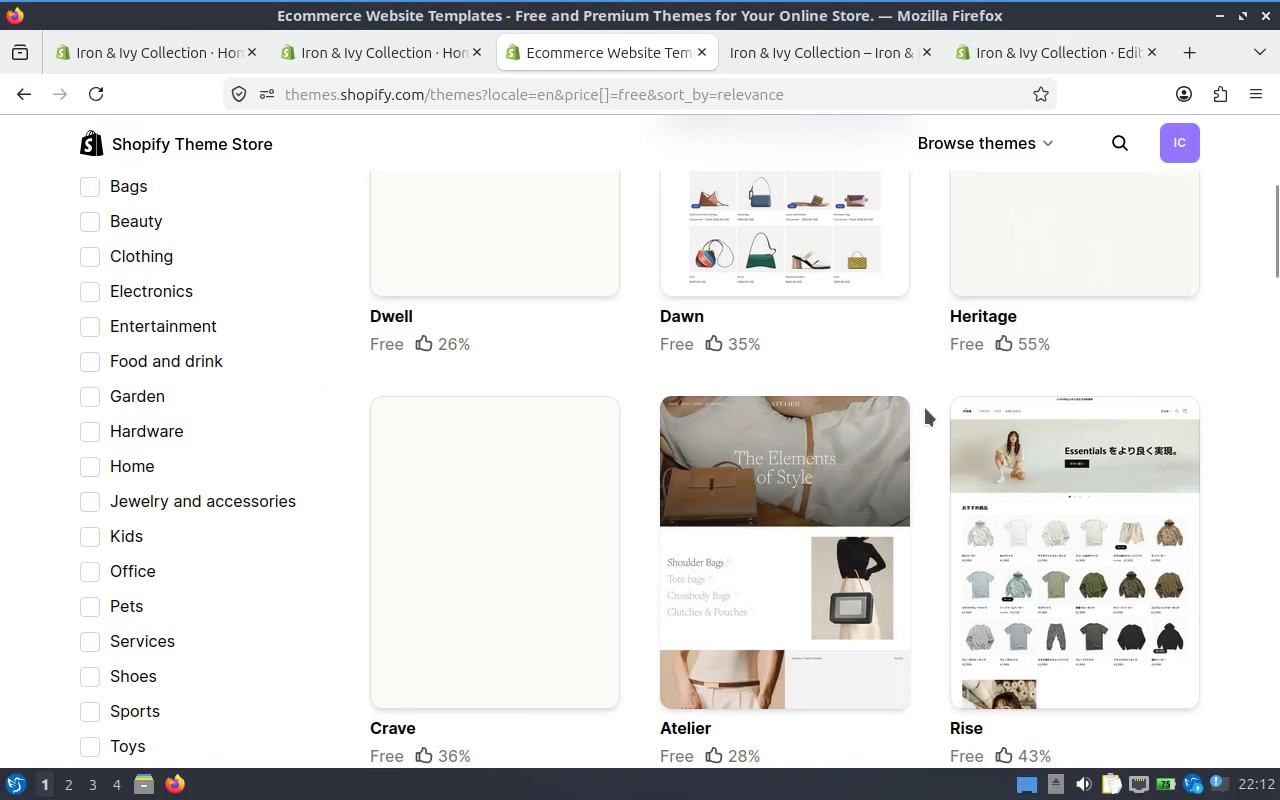 
scroll: coordinate [925, 409], scroll_direction: up, amount: 3.0
 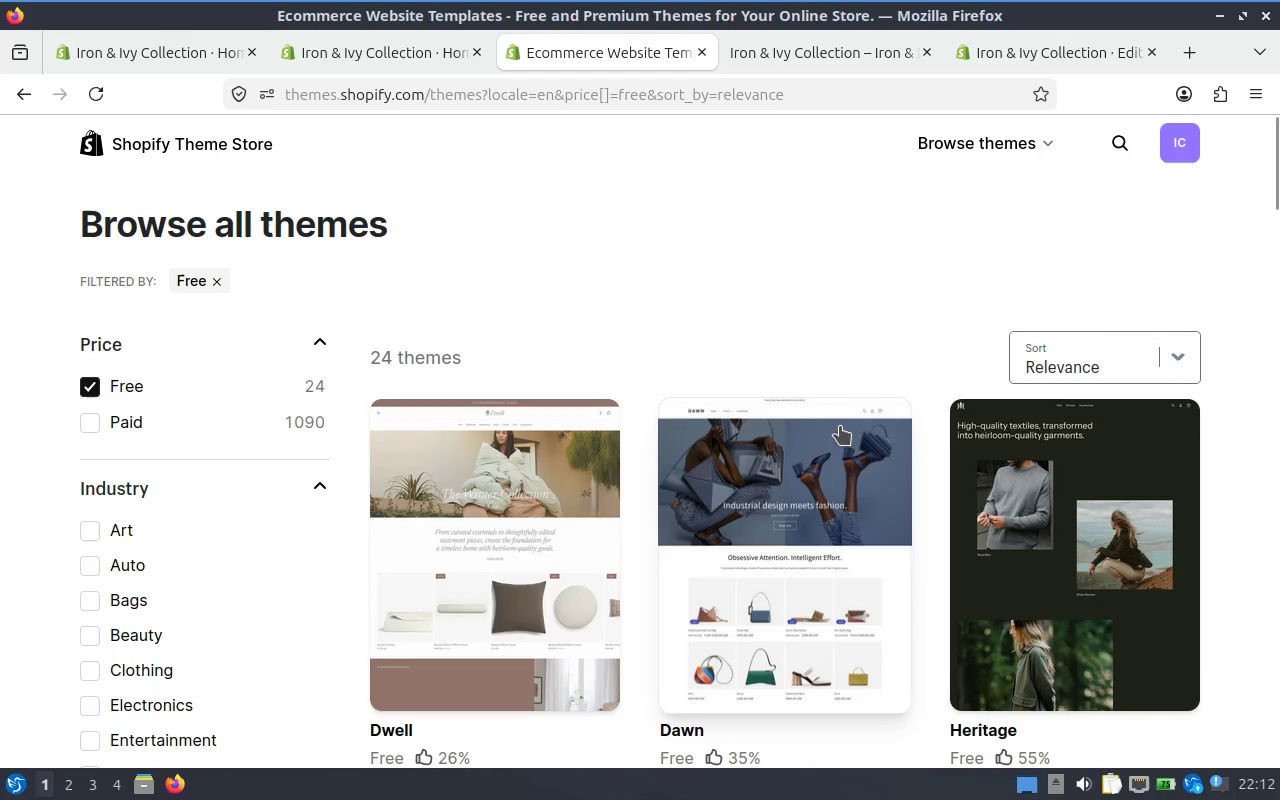 
scroll: coordinate [838, 445], scroll_direction: down, amount: 1.0
 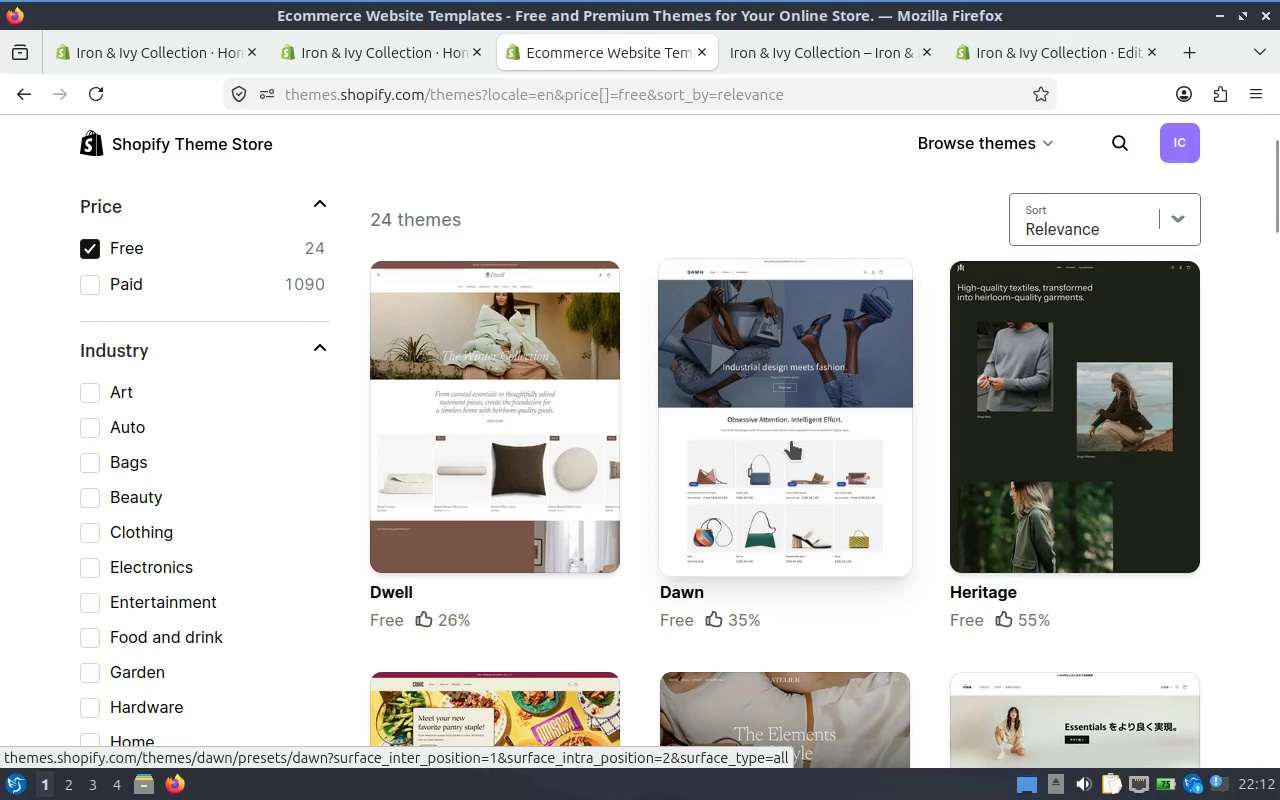 
left_click([791, 441])
 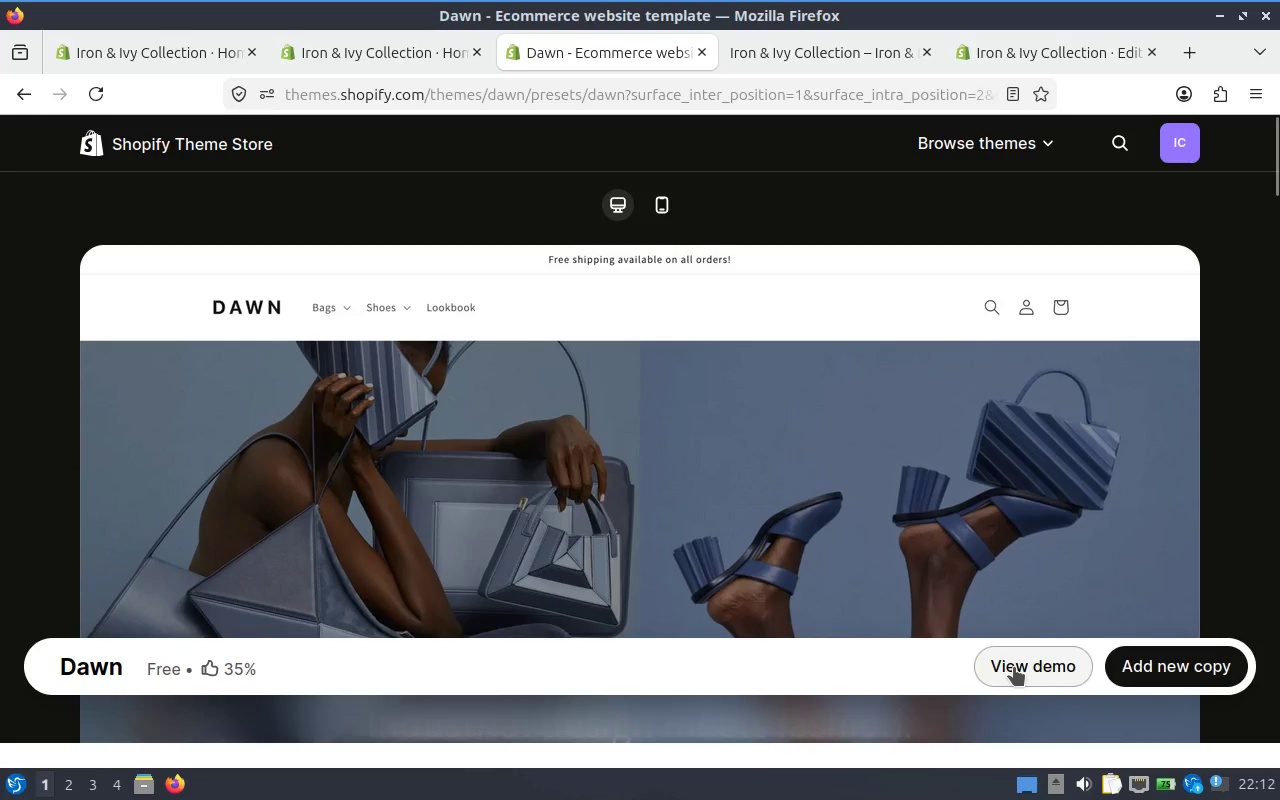 
scroll: coordinate [765, 481], scroll_direction: down, amount: 8.0
 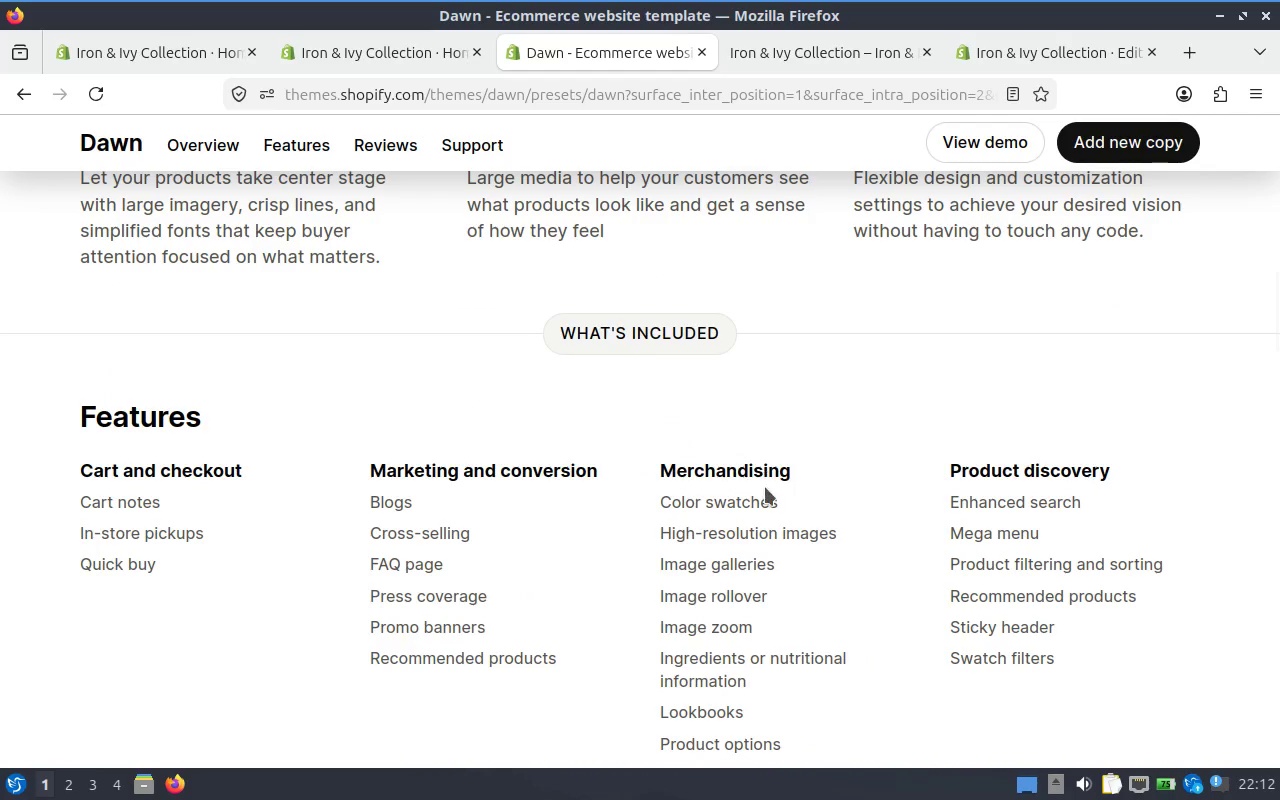 
left_click([635, 476])
 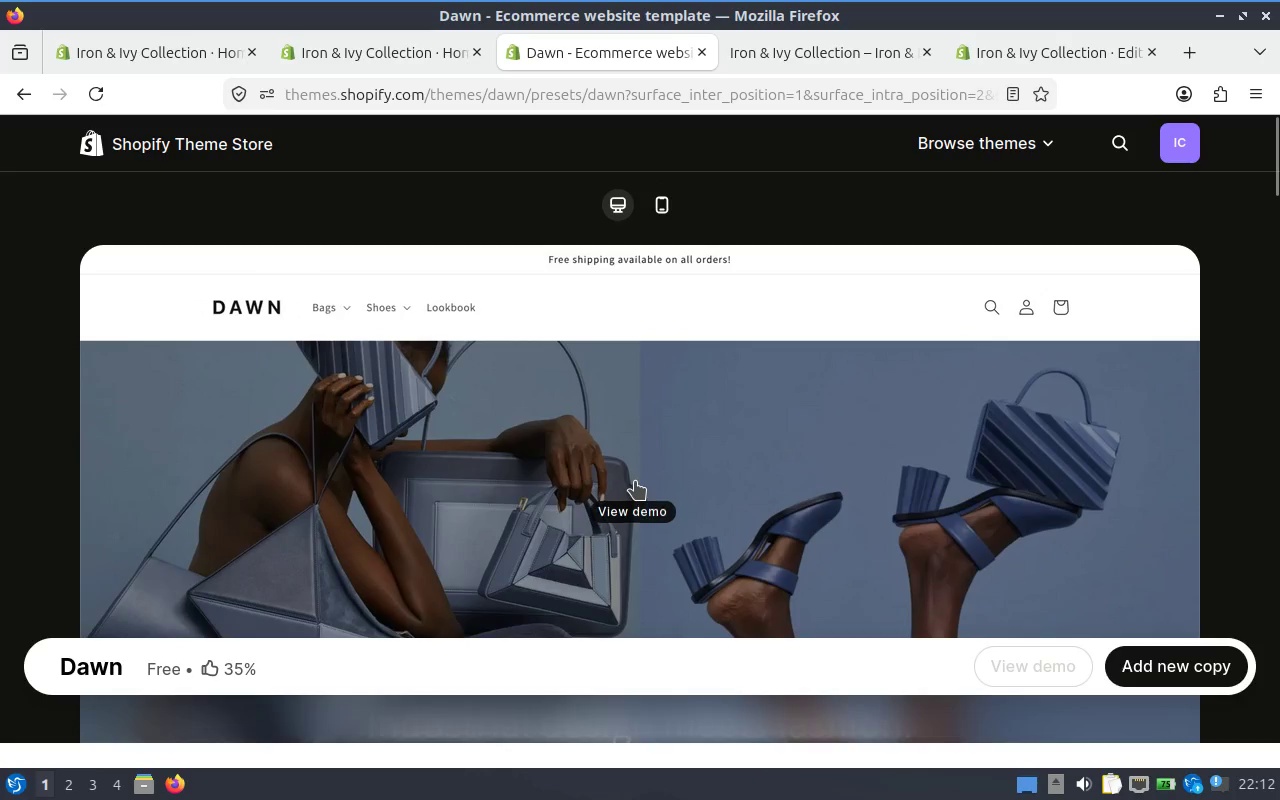 
scroll: coordinate [765, 488], scroll_direction: up, amount: 12.0
 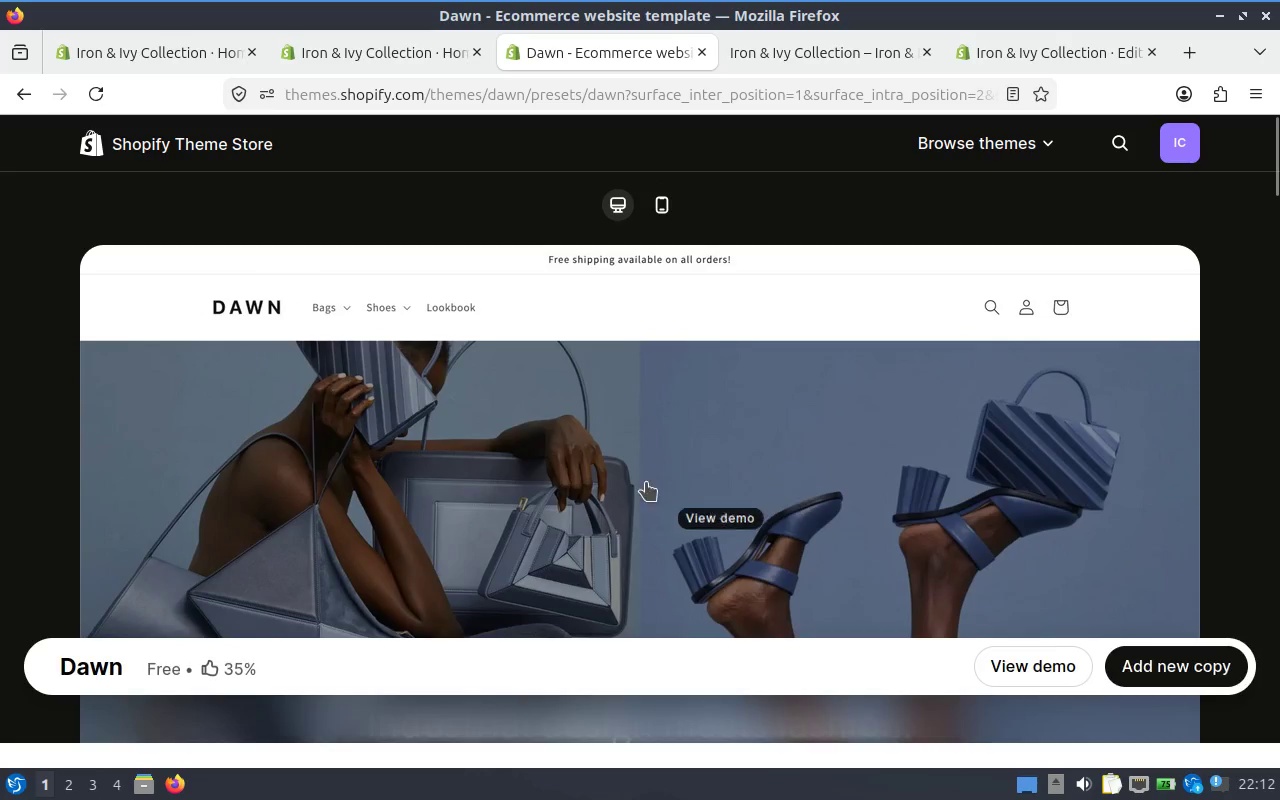 
scroll: coordinate [635, 487], scroll_direction: down, amount: 3.0
 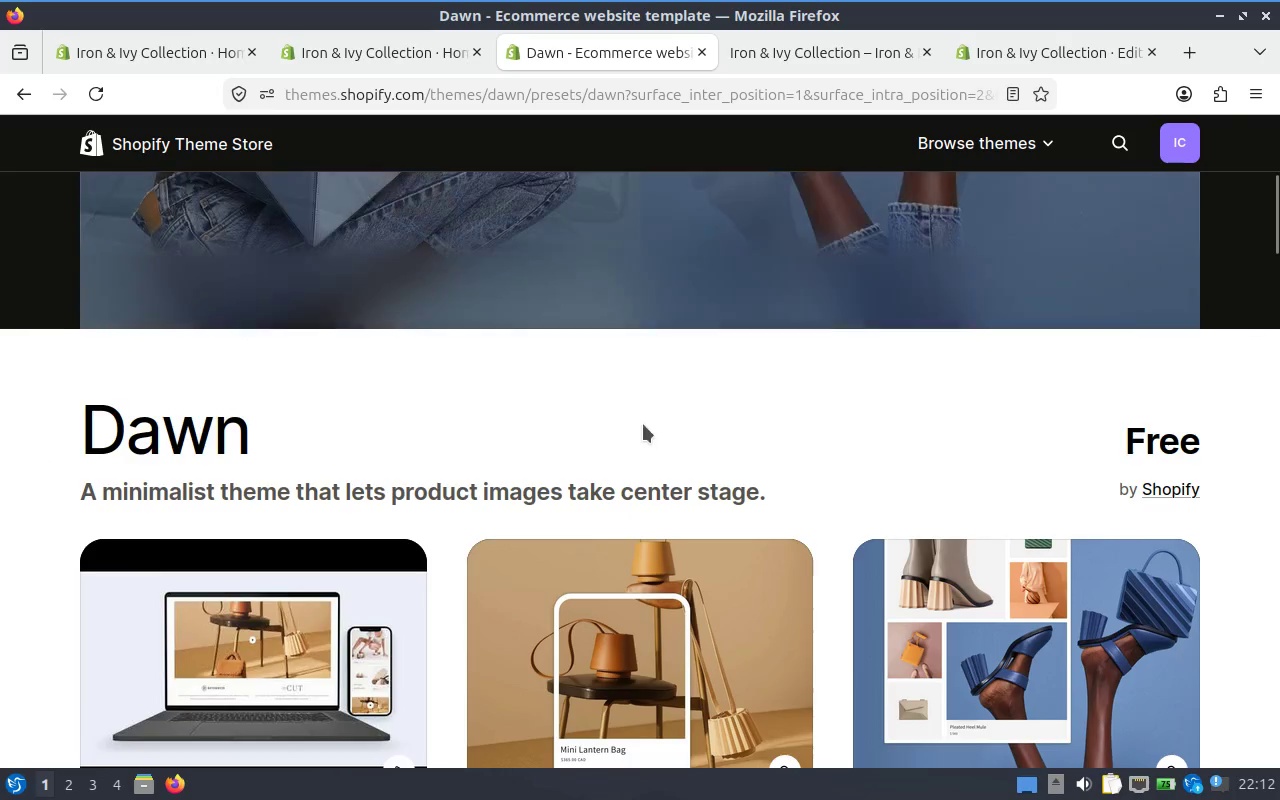 
scroll: coordinate [642, 430], scroll_direction: up, amount: 3.0
 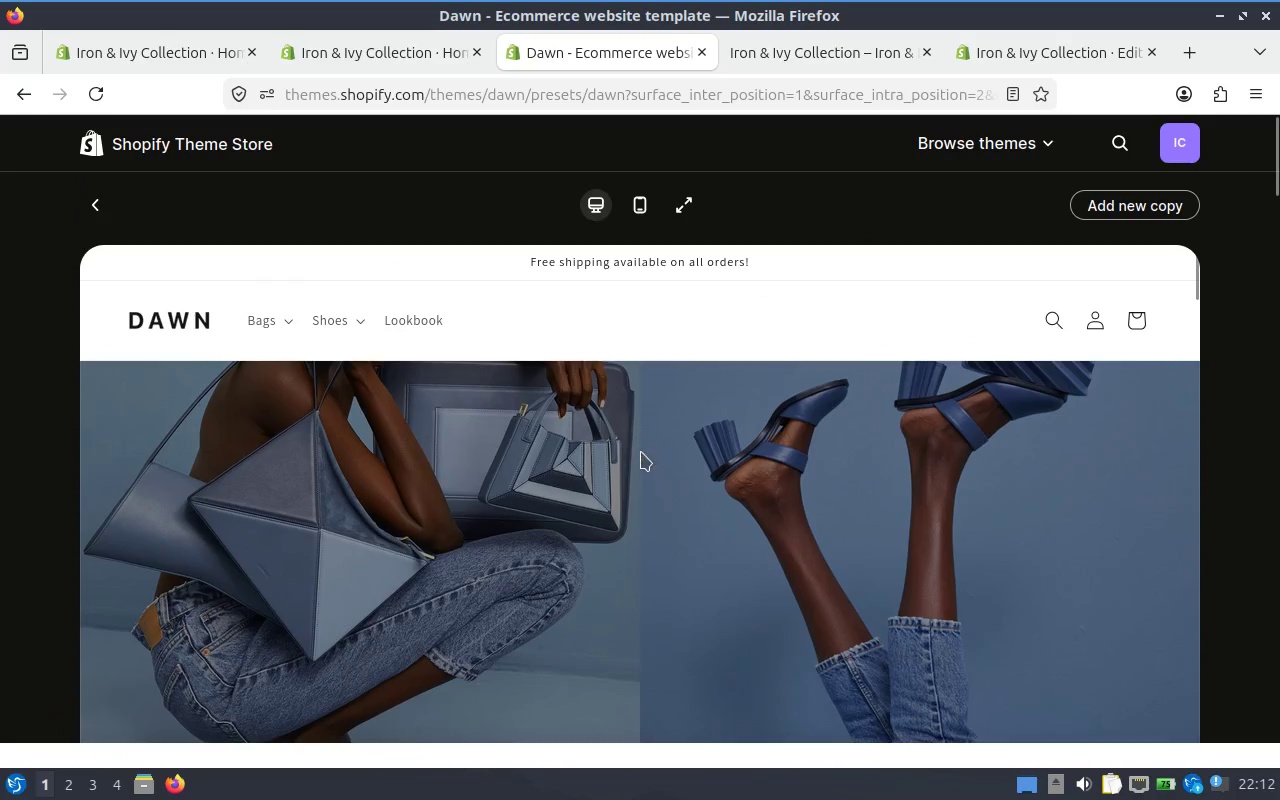 
left_click([639, 473])
 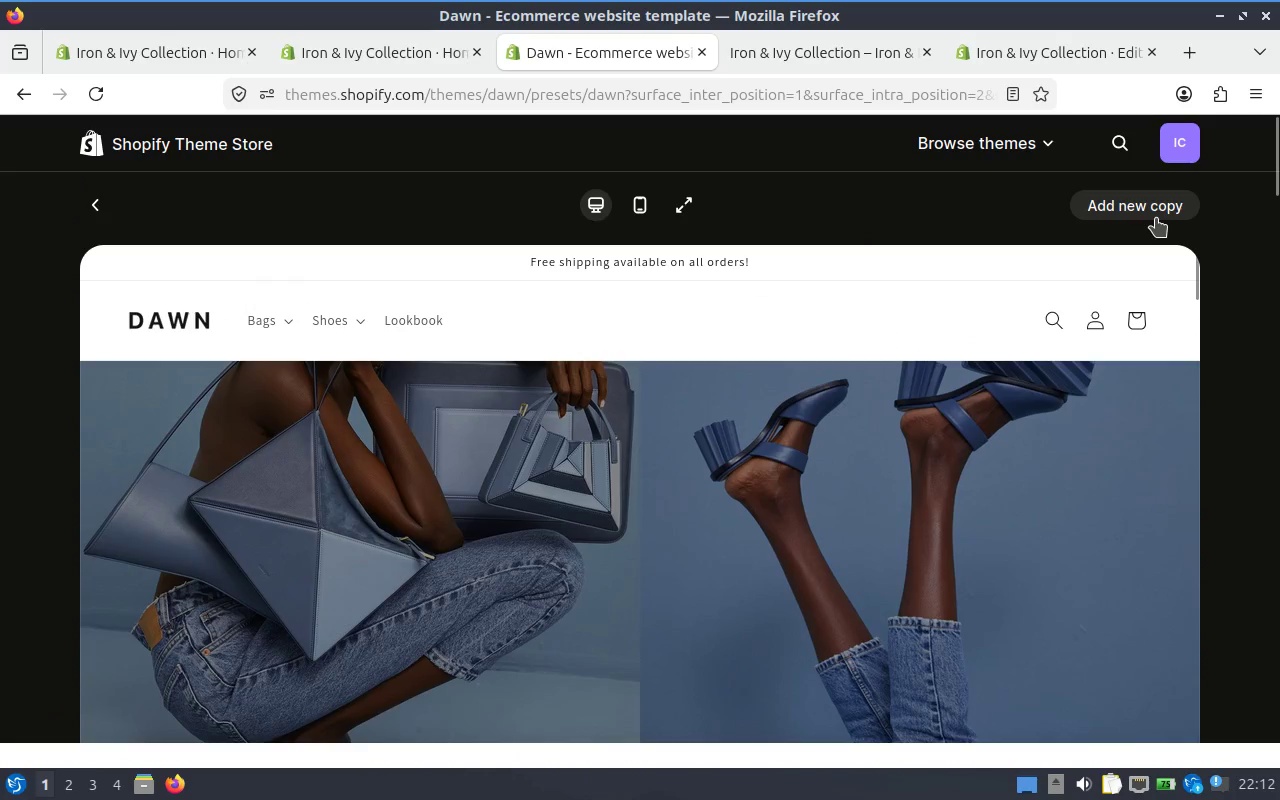 
scroll: coordinate [1159, 194], scroll_direction: up, amount: 2.0
 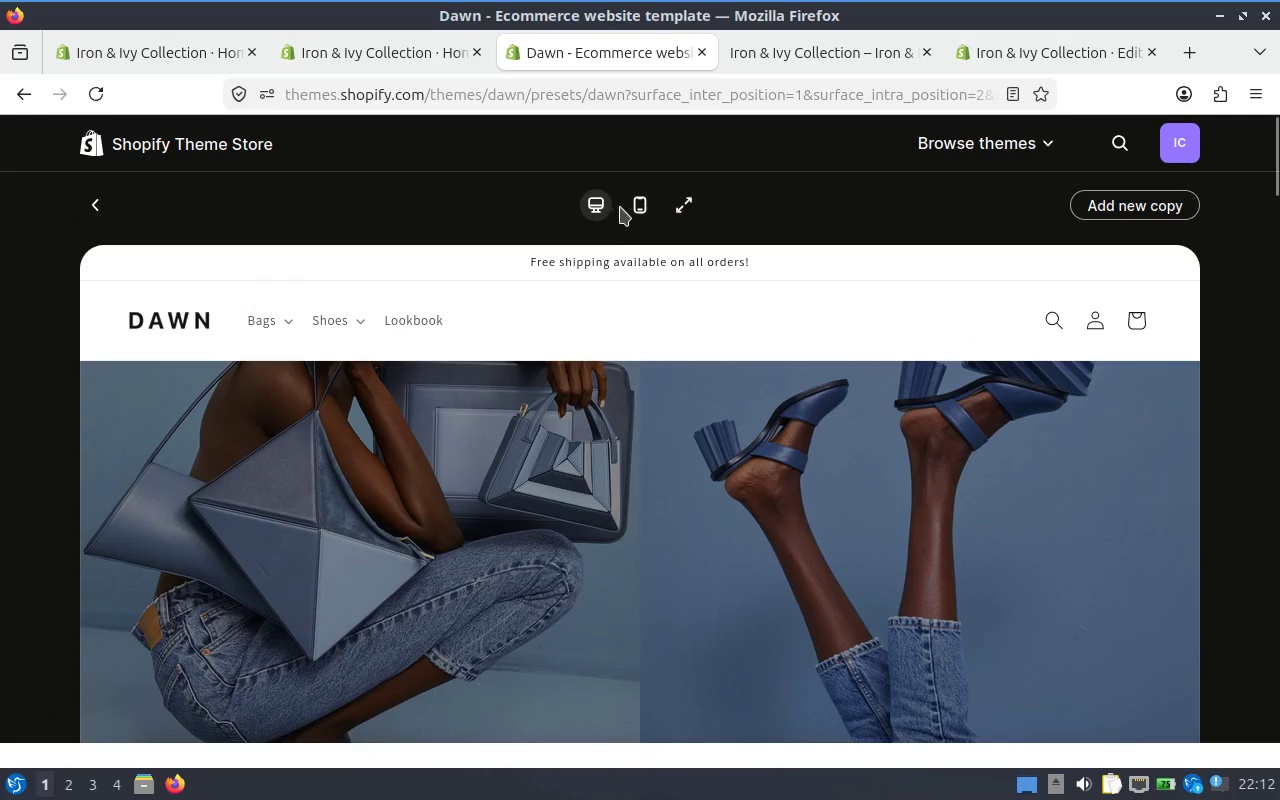 
left_click([680, 202])
 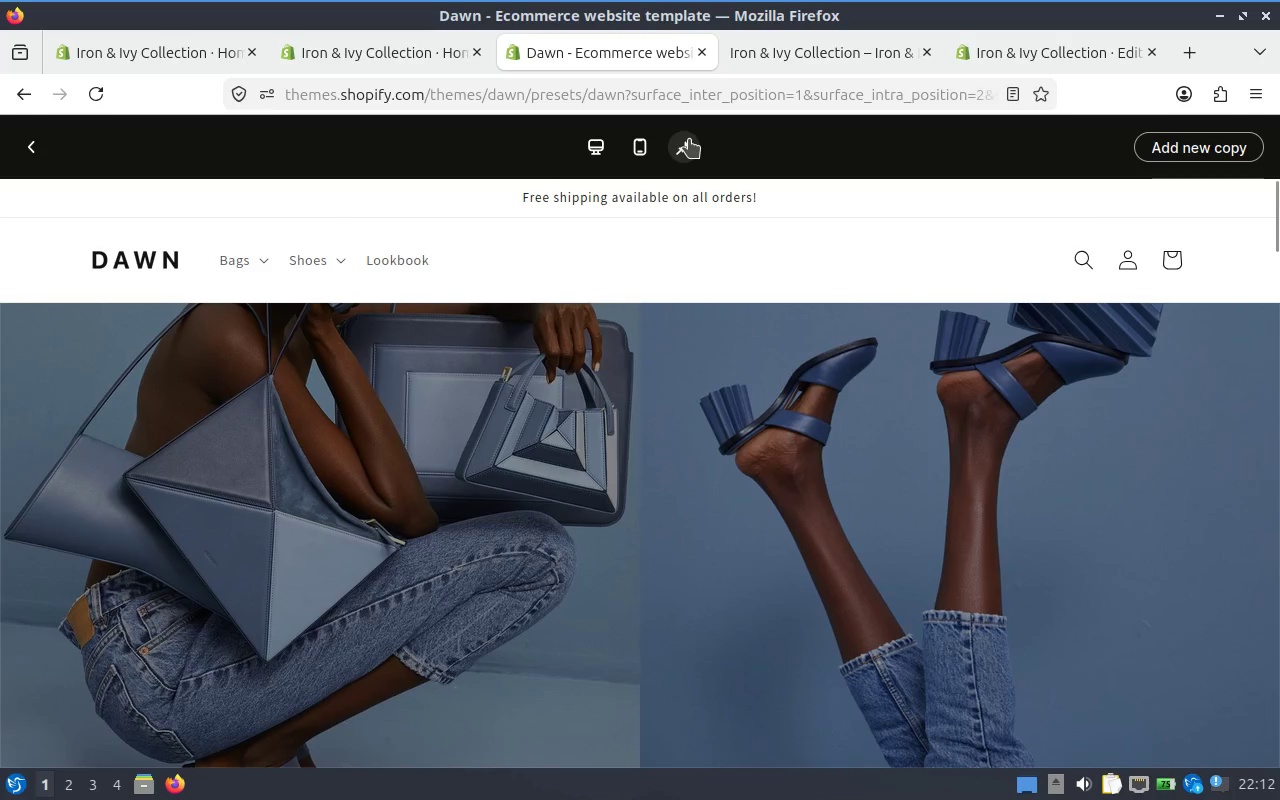 
left_click([686, 139])
 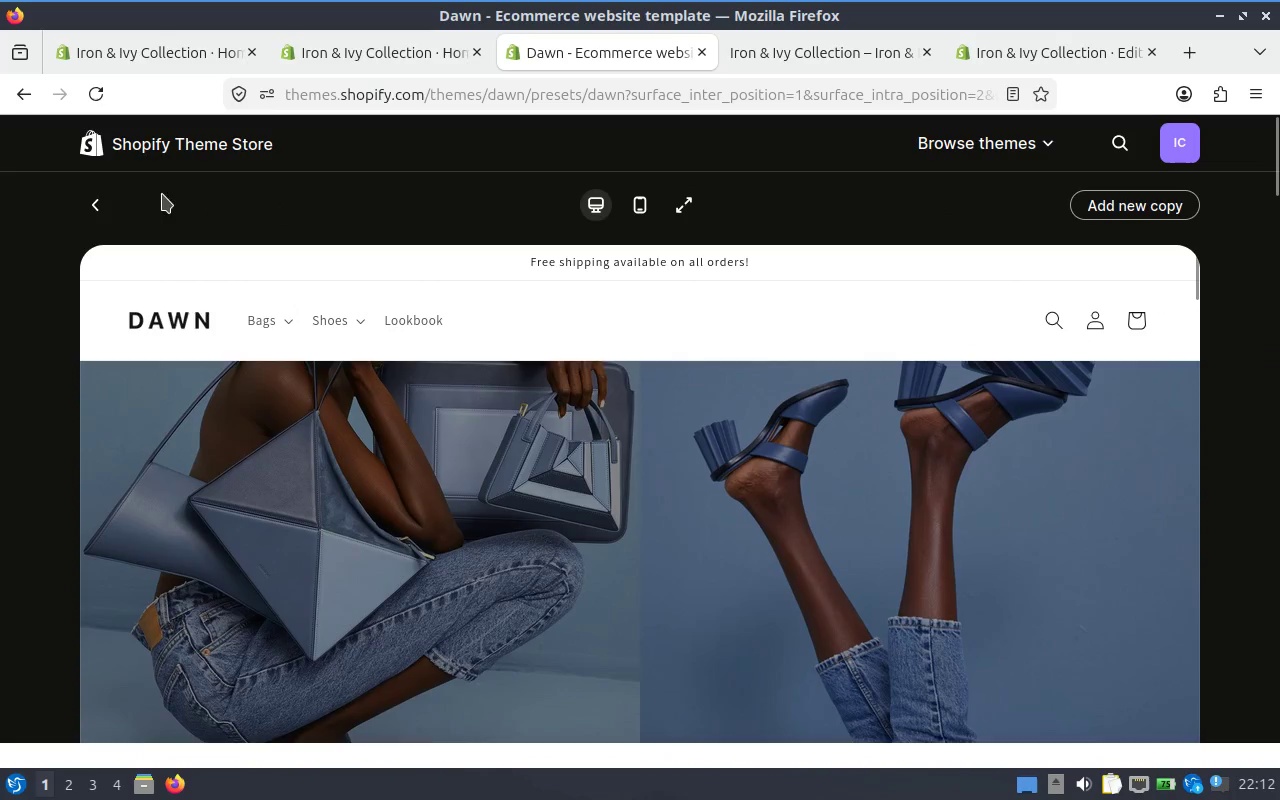 
left_click([87, 195])
 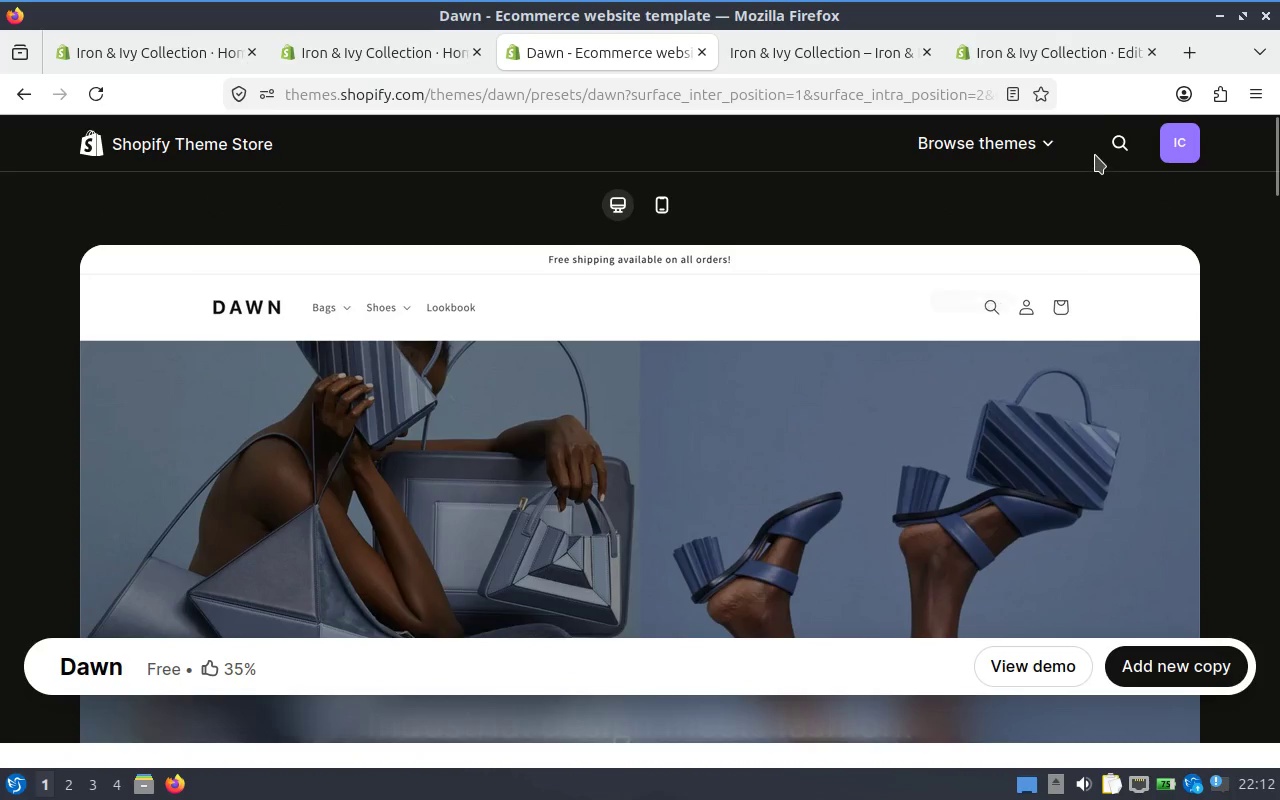 
left_click([1109, 140])
 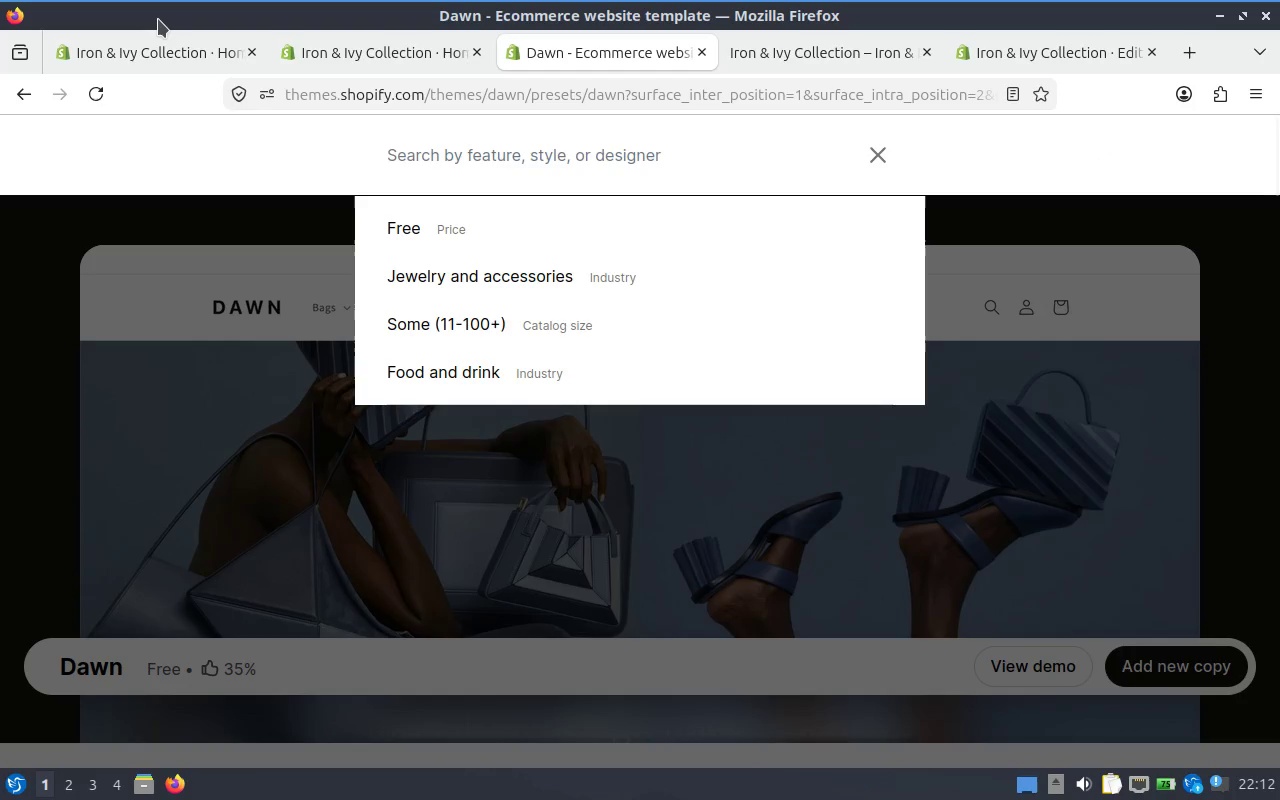 
key(Alt+AltLeft)
 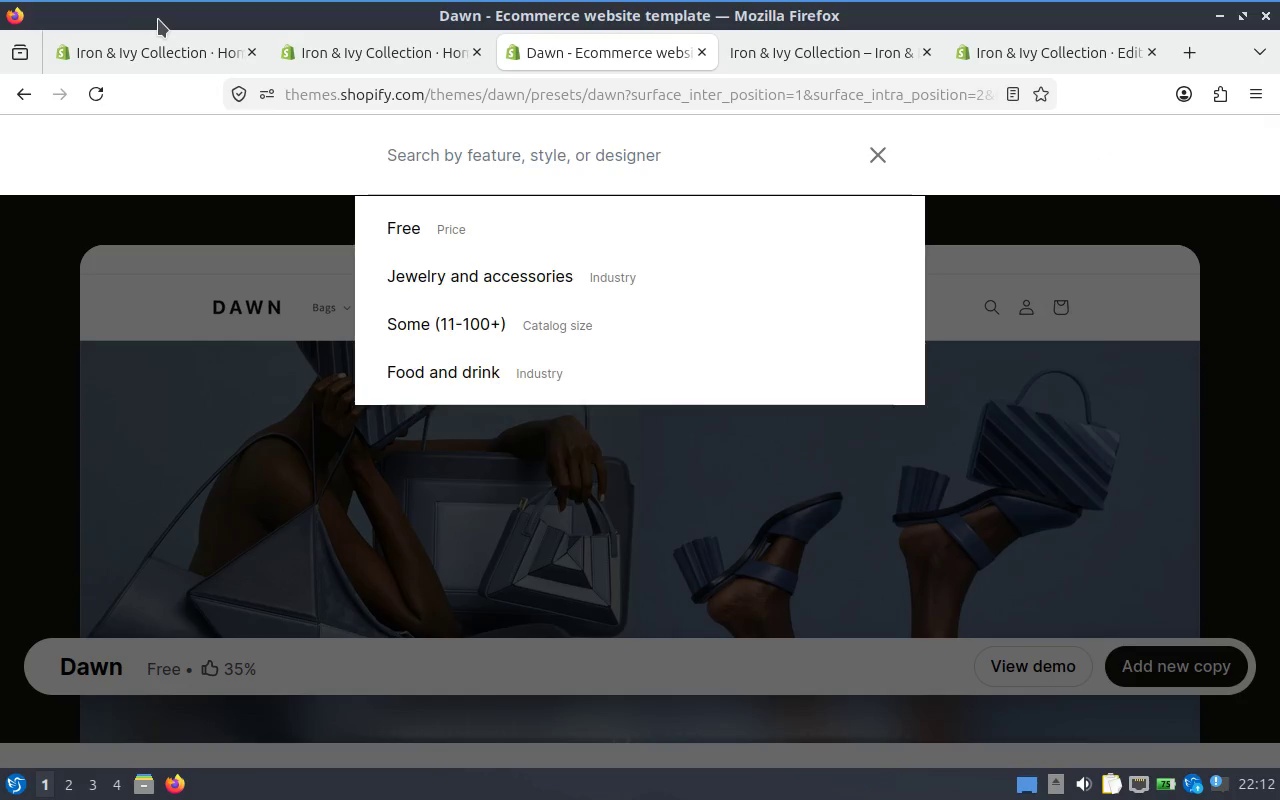 
key(Alt+Tab)